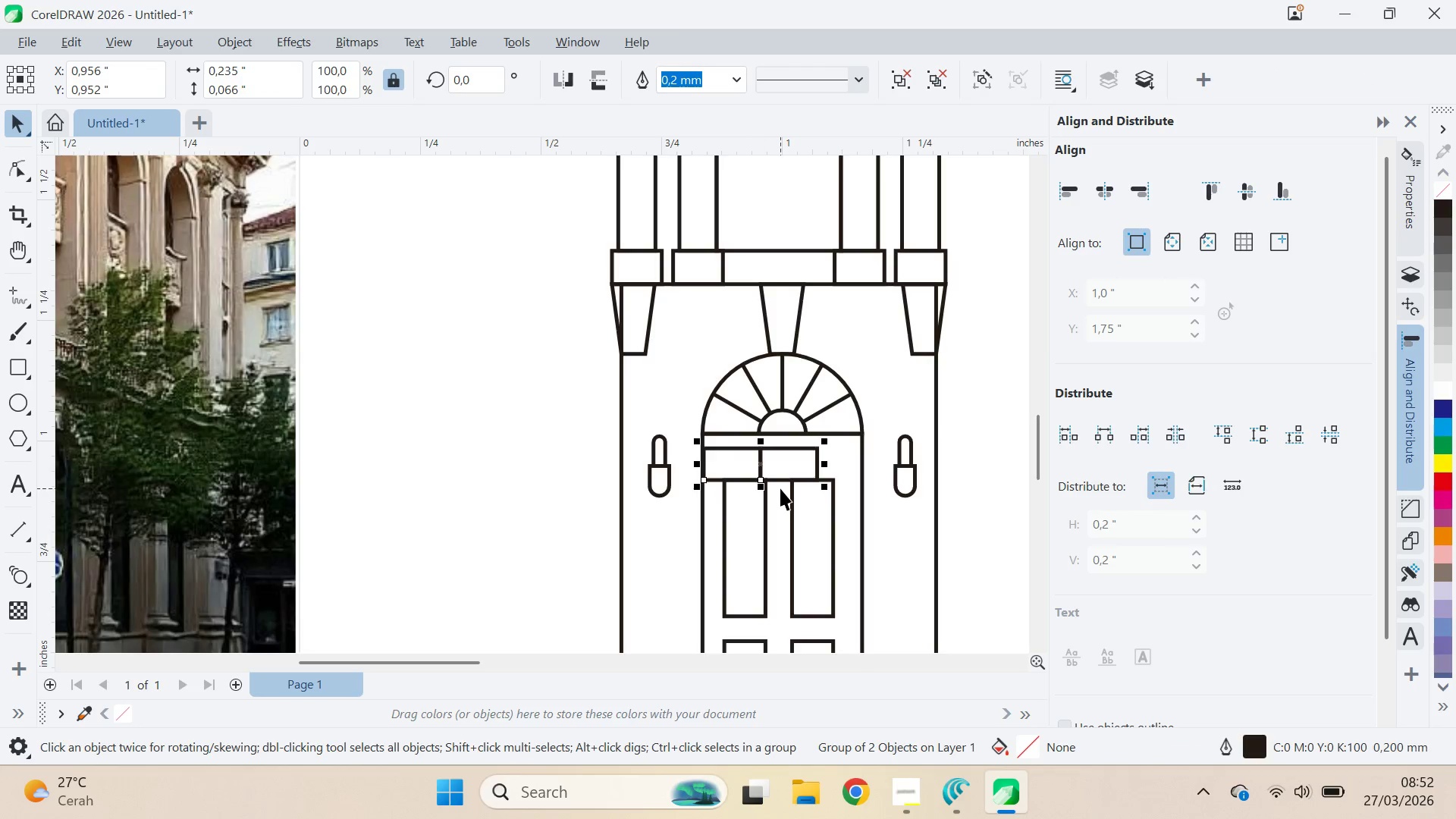 
hold_key(key=ShiftLeft, duration=0.31)
 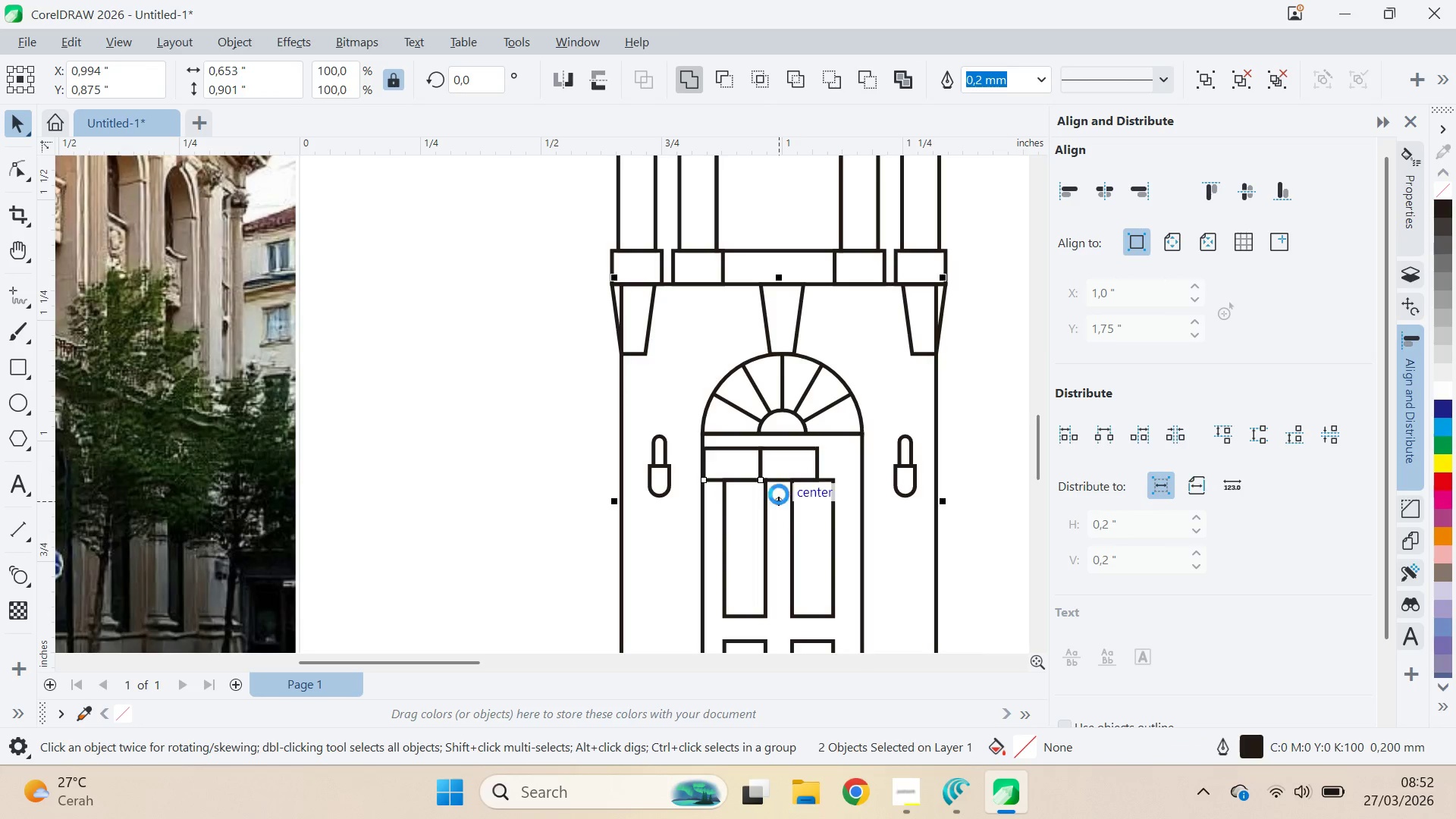 
type(cq)
 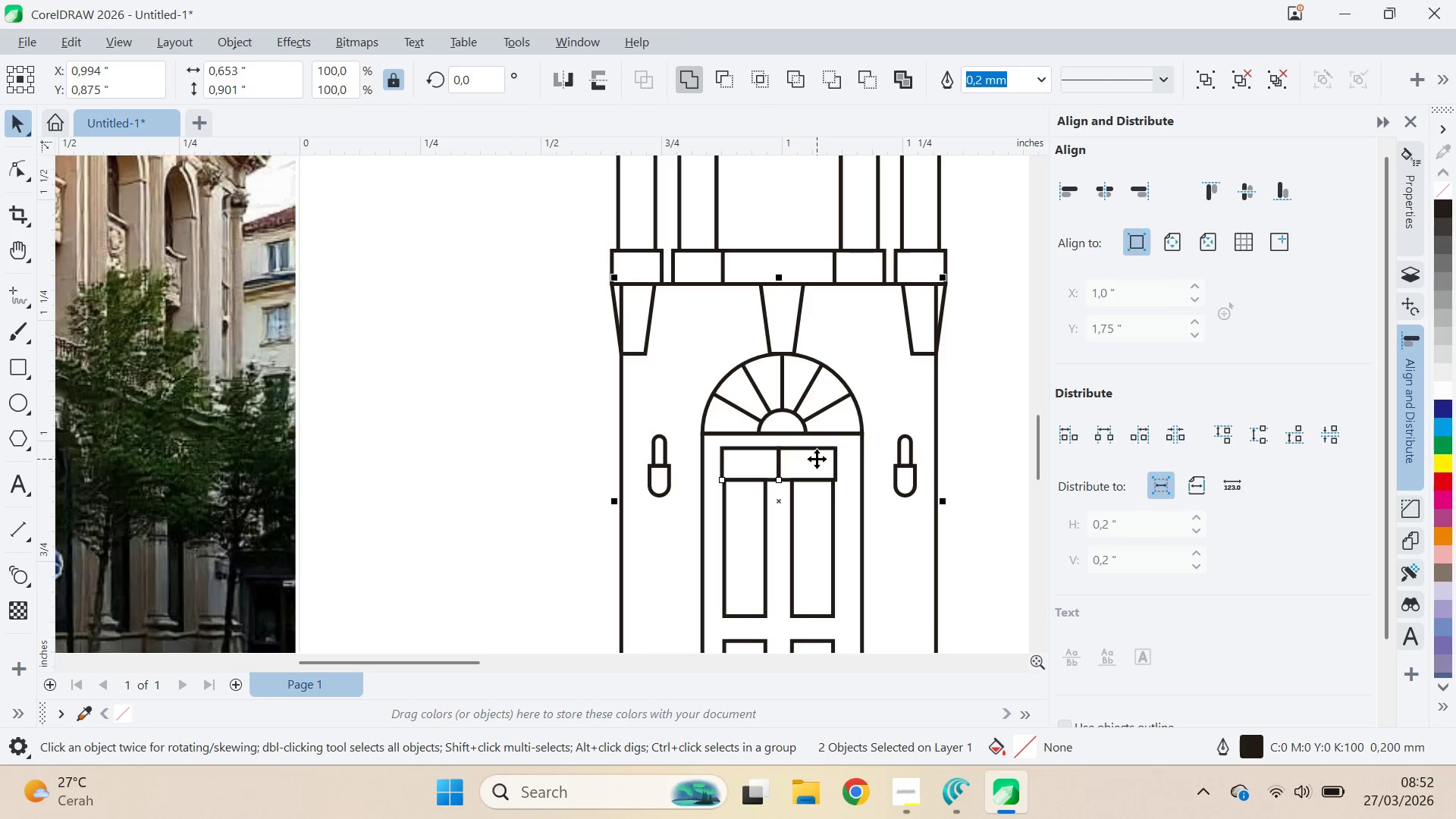 
scroll: coordinate [767, 544], scroll_direction: none, amount: 0.0
 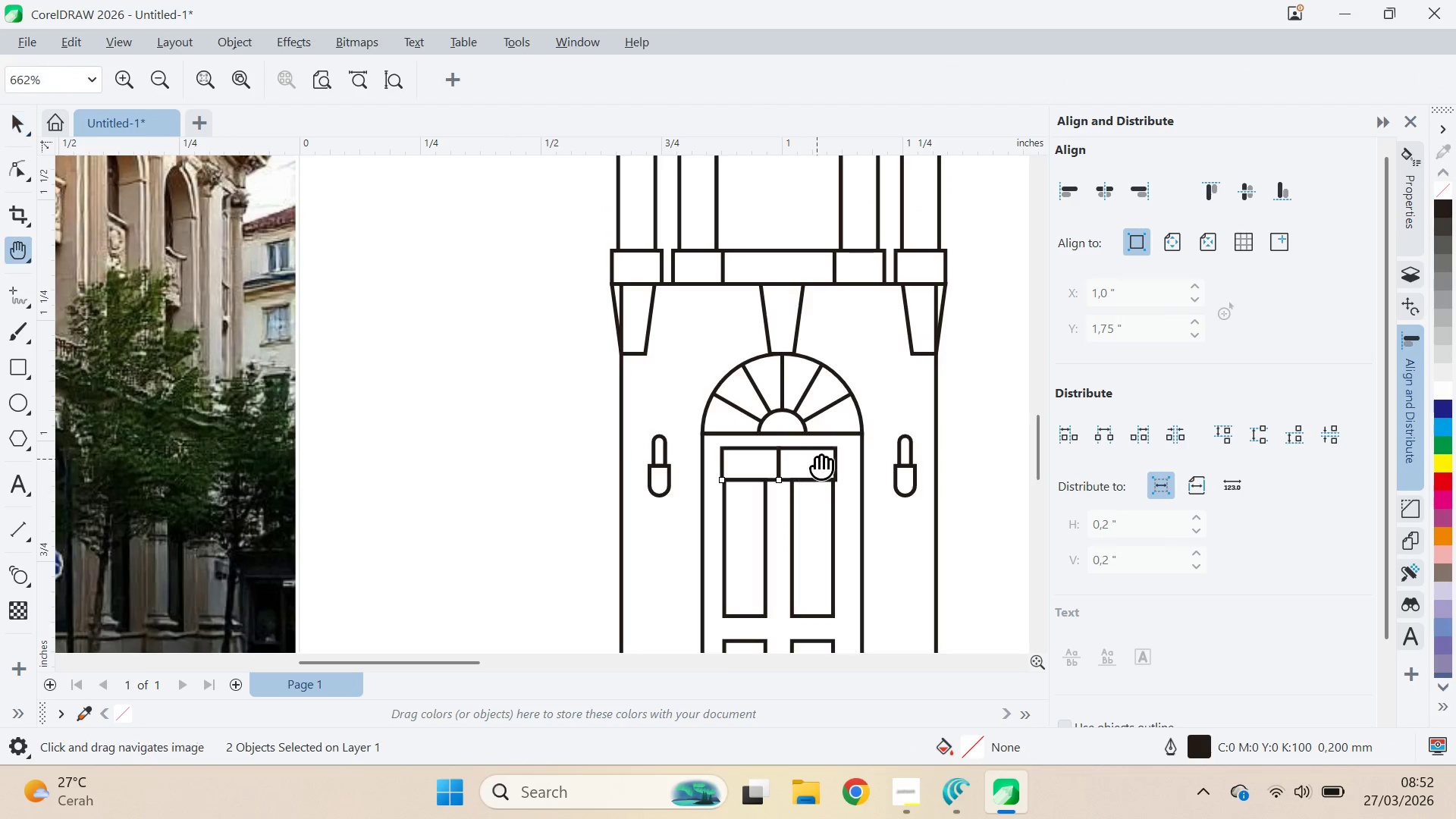 
key(V)
 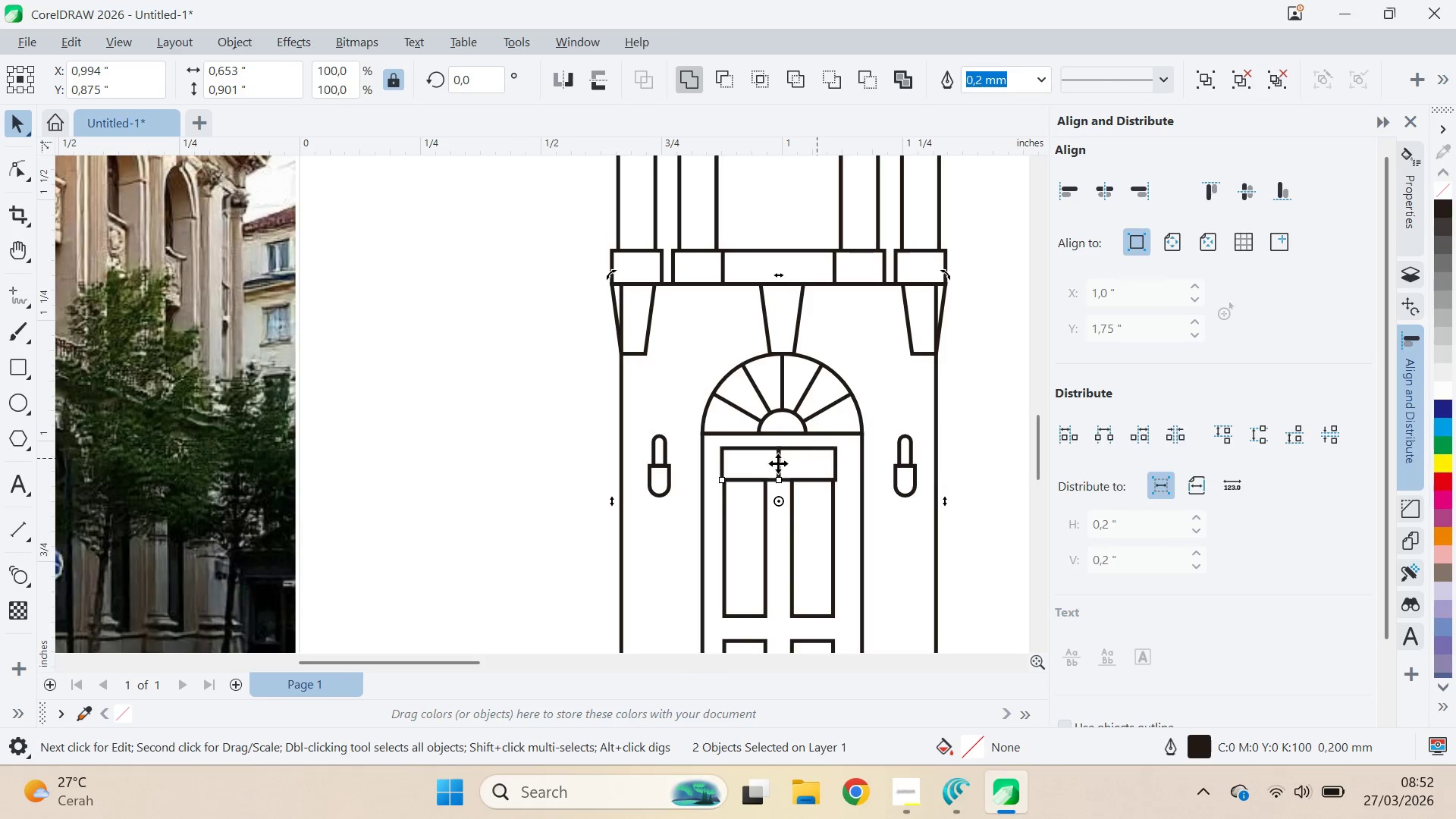 
double_click([483, 502])
 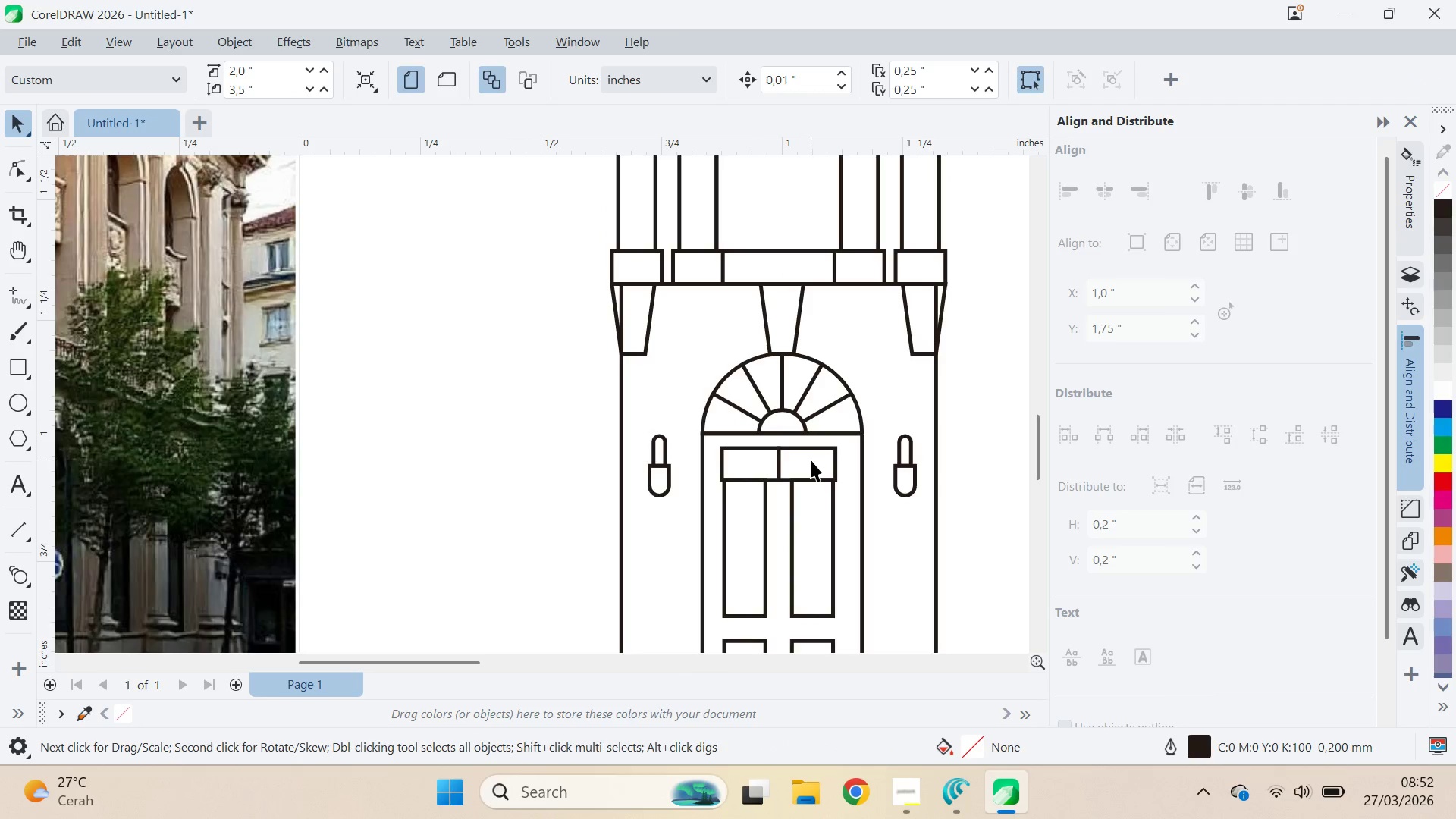 
left_click([811, 460])
 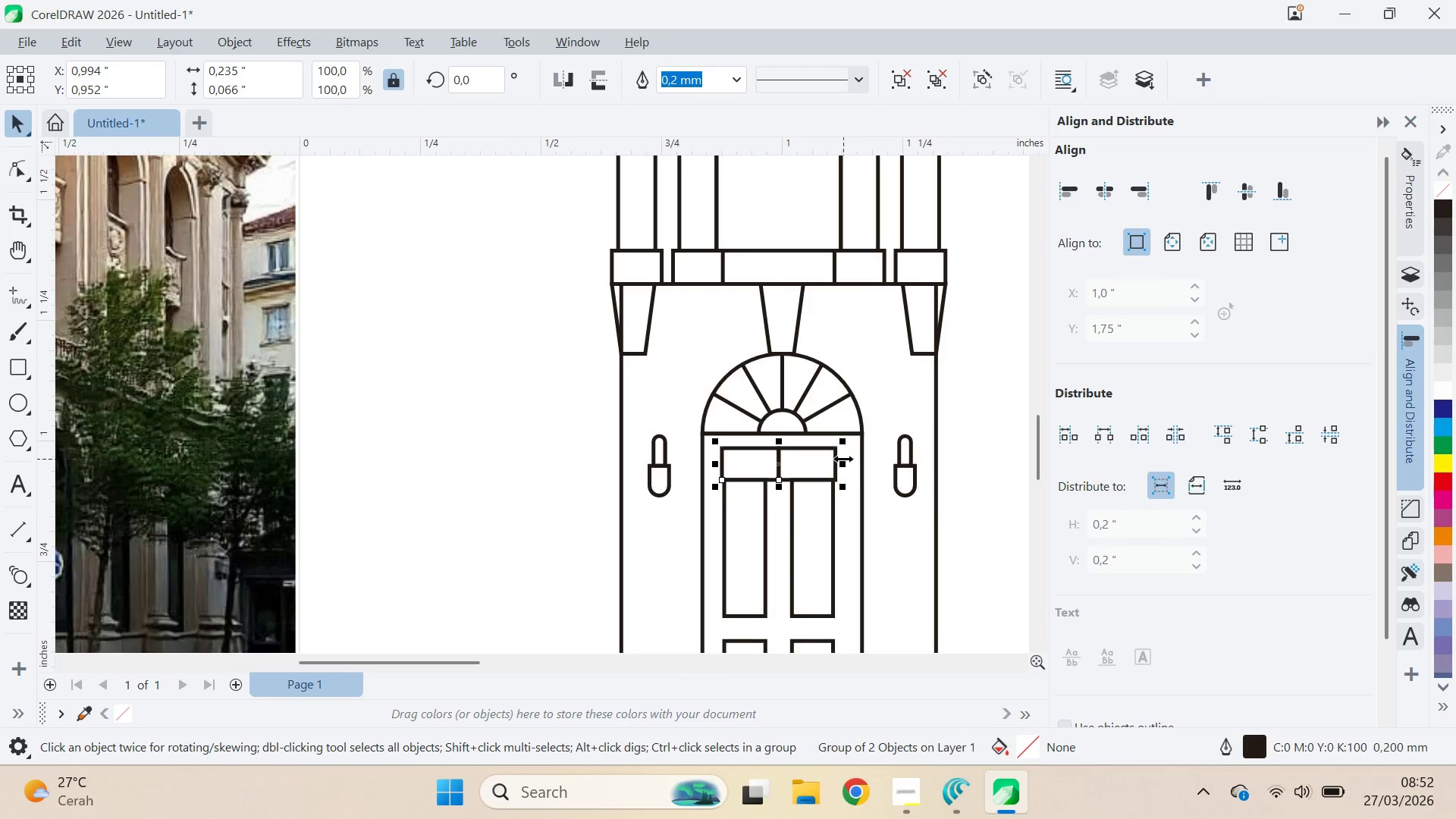 
hold_key(key=ShiftLeft, duration=1.5)
left_click_drag(start_coordinate=[847, 466], to_coordinate=[875, 466])
 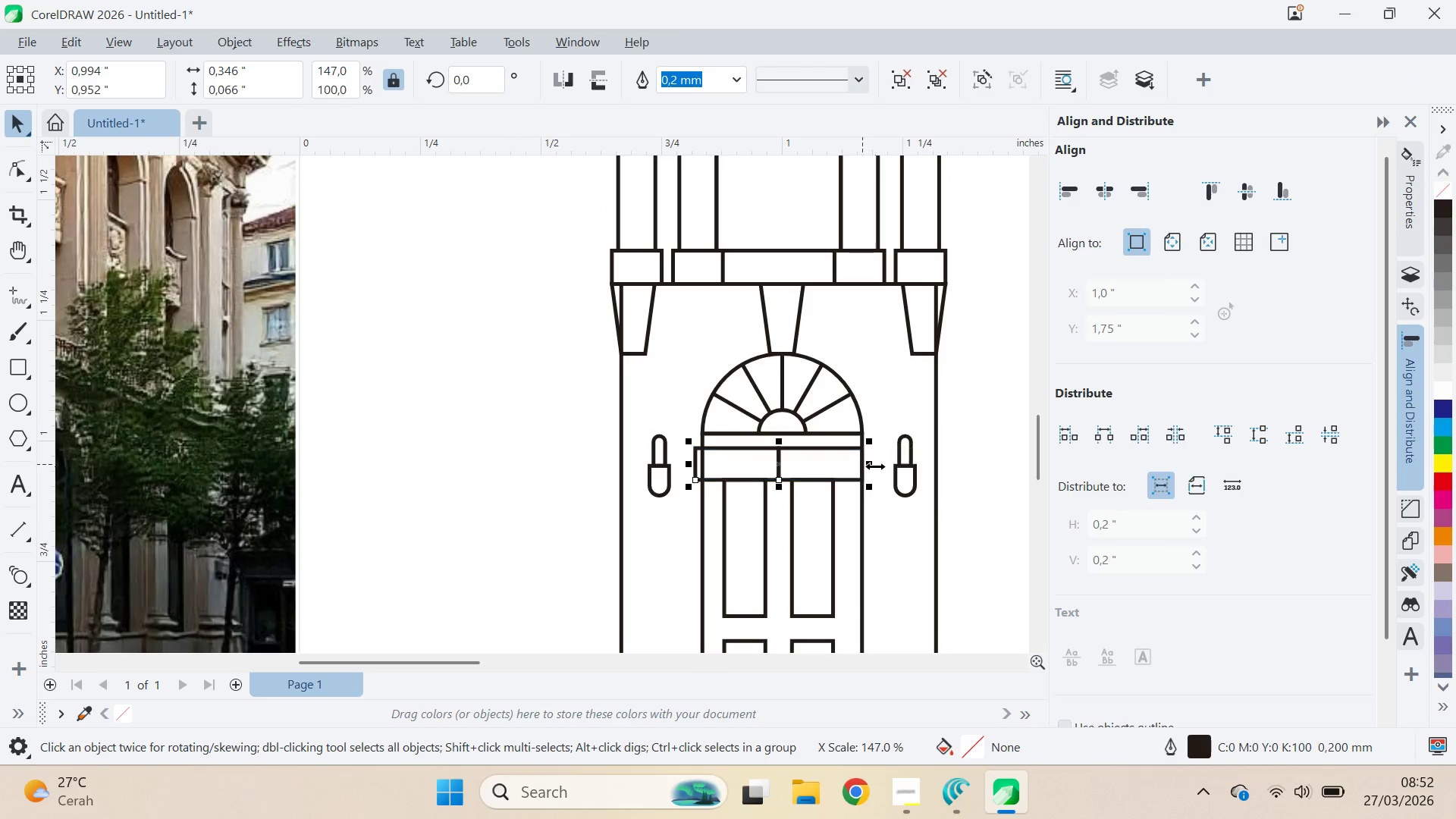 
key(Shift+ShiftLeft)
 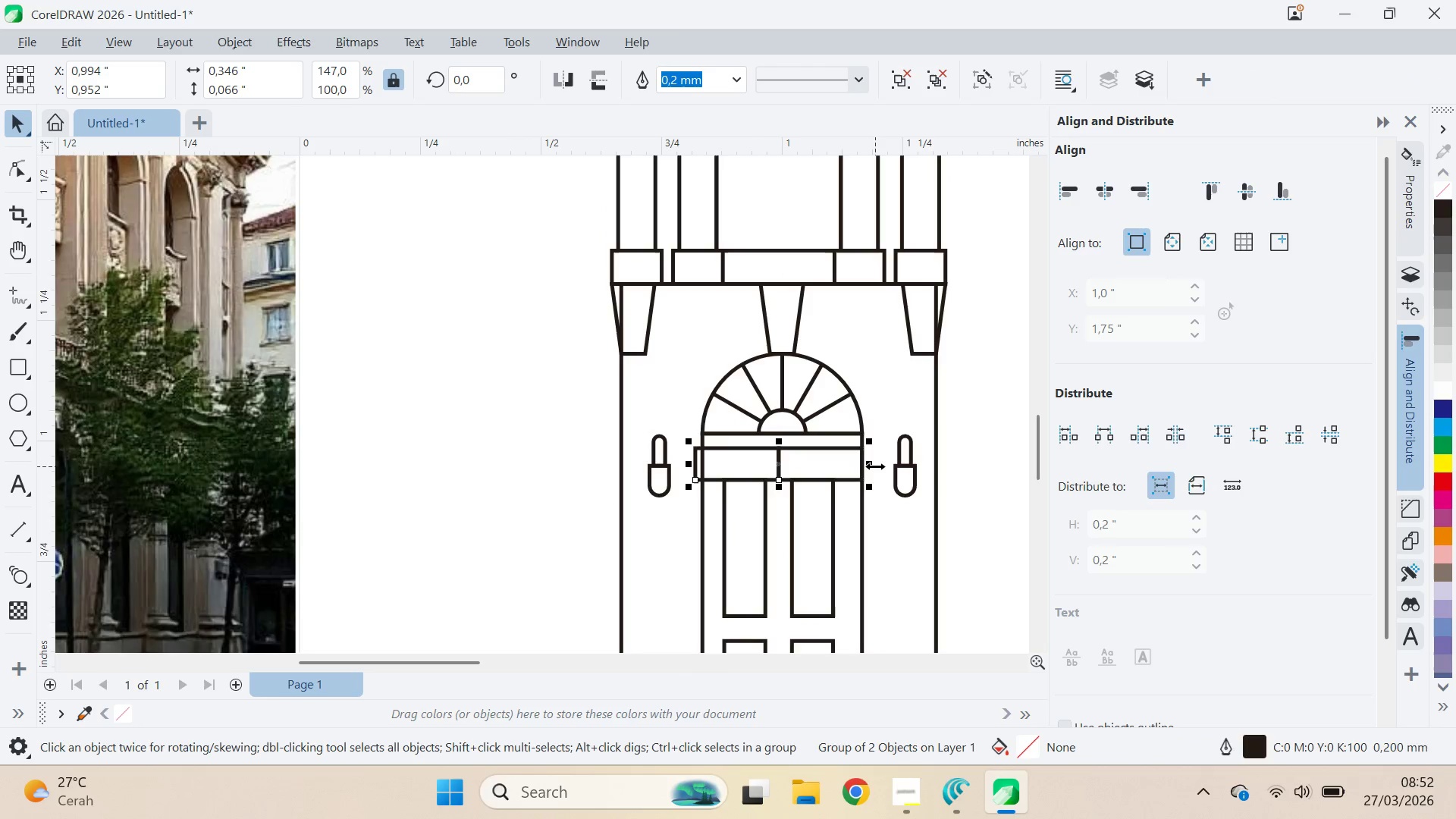 
key(Shift+ShiftLeft)
 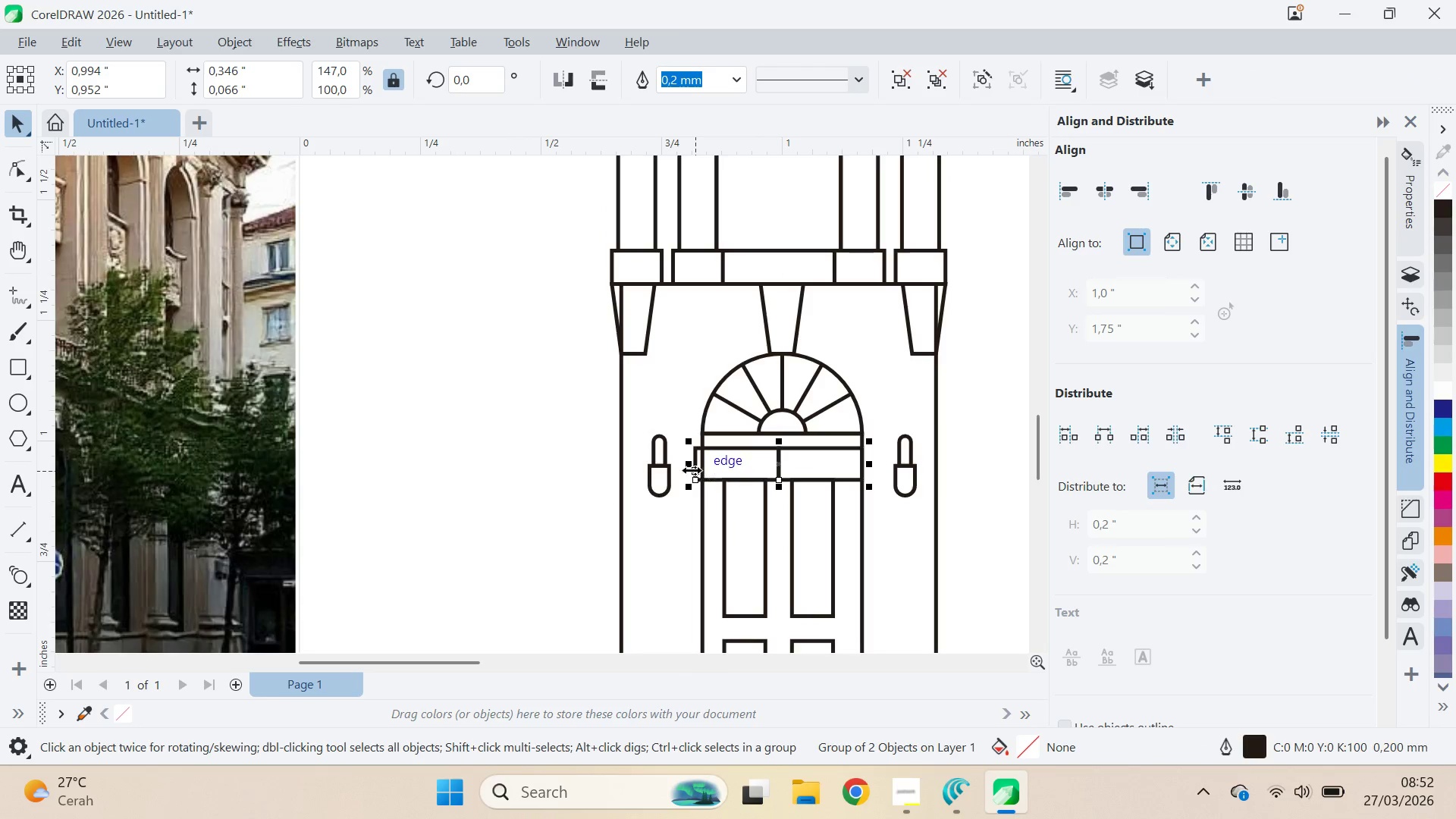 
left_click_drag(start_coordinate=[688, 467], to_coordinate=[695, 463])
 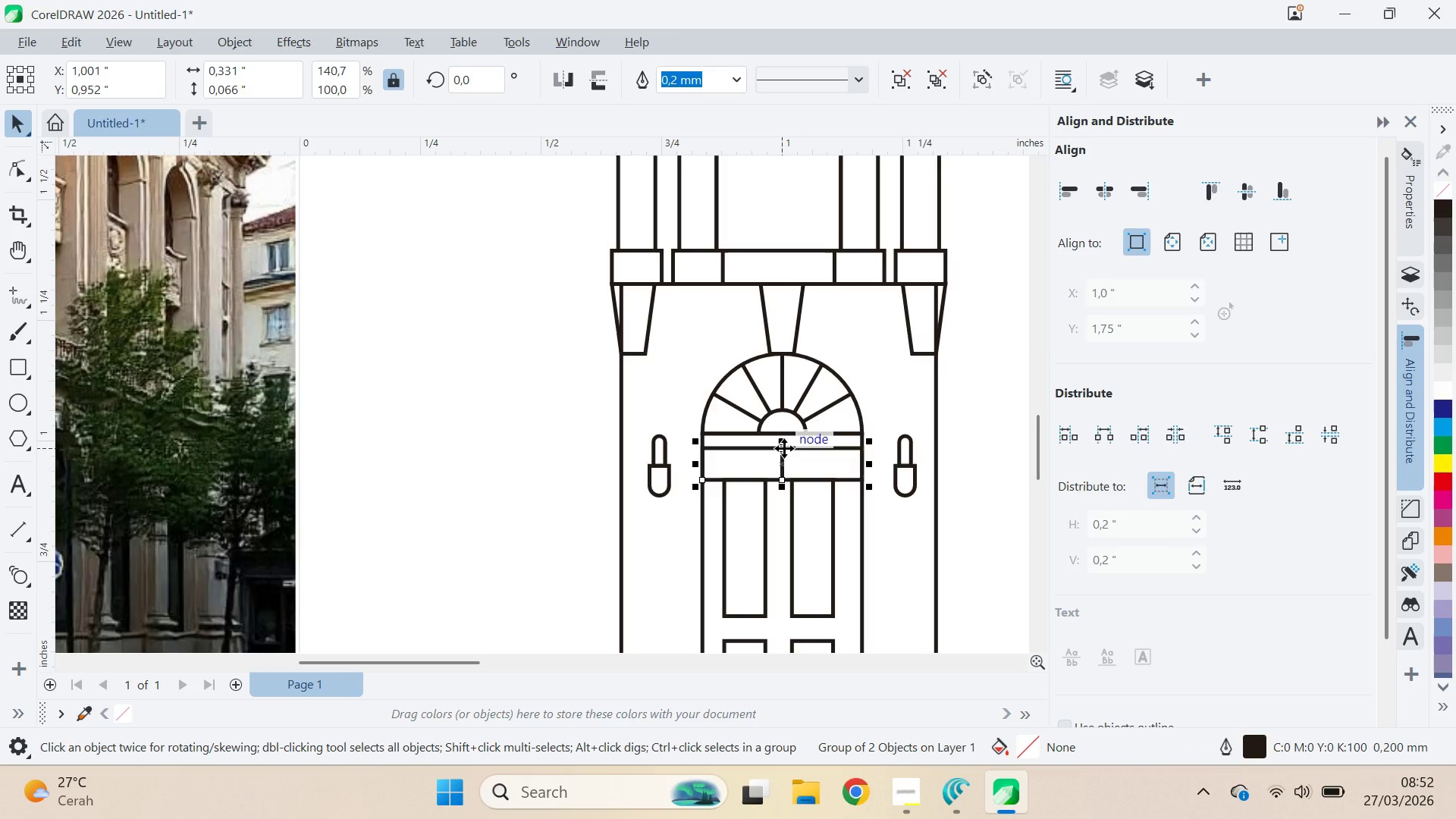 
left_click_drag(start_coordinate=[784, 448], to_coordinate=[782, 438])
 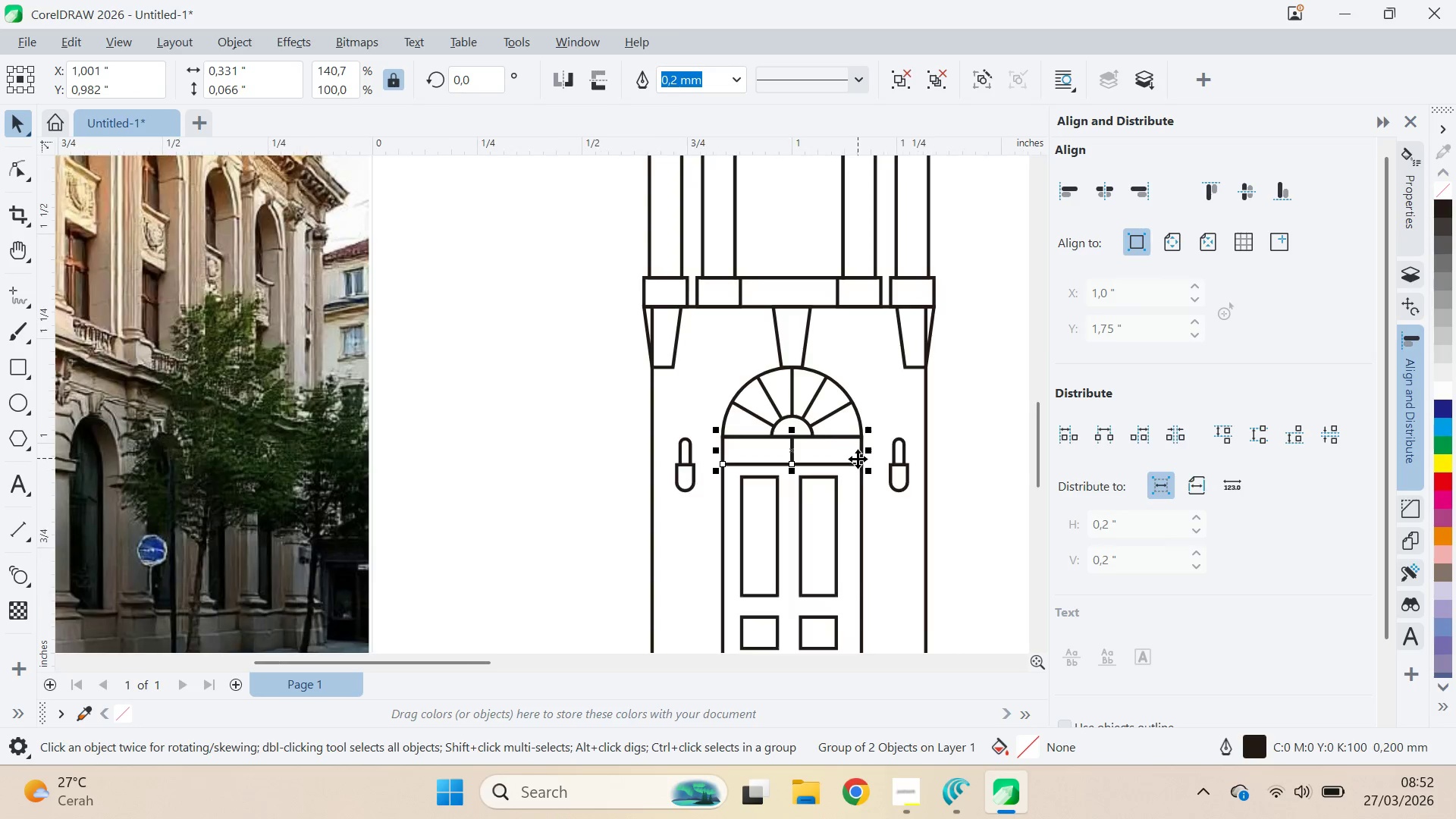 
hold_key(key=ShiftLeft, duration=0.36)
 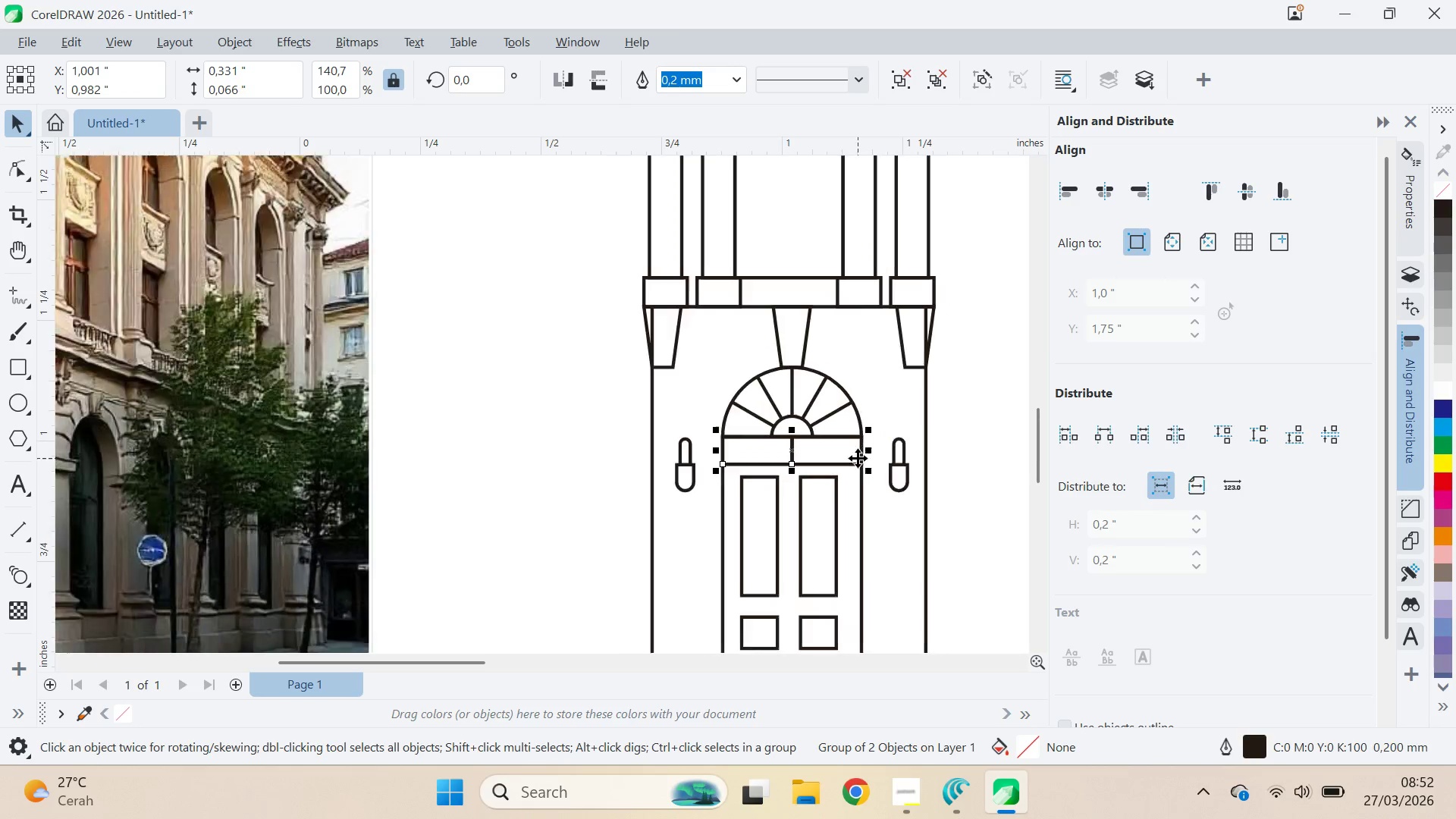 
scroll: coordinate [863, 469], scroll_direction: down, amount: 3.0
 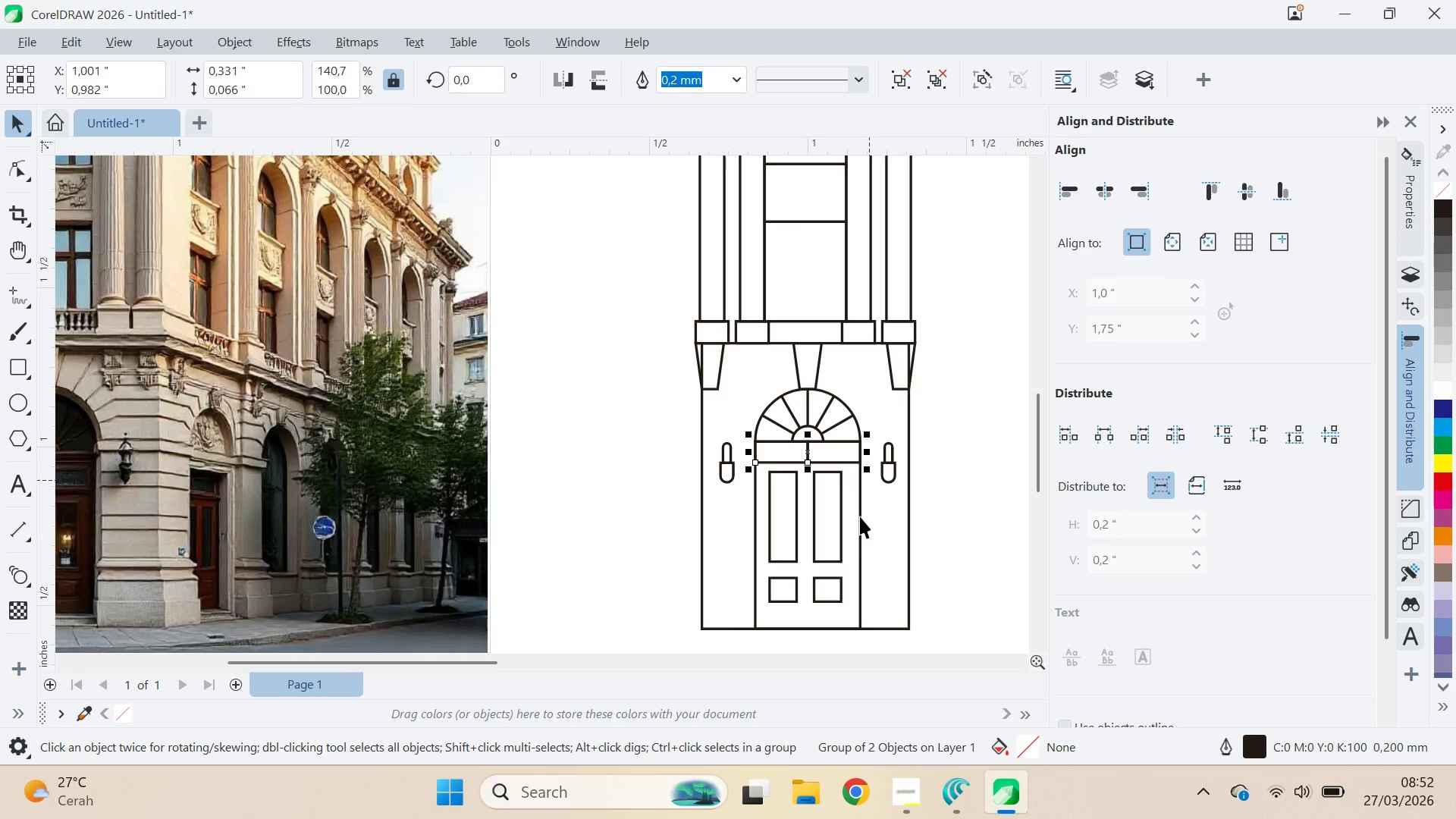 
type(qv)
 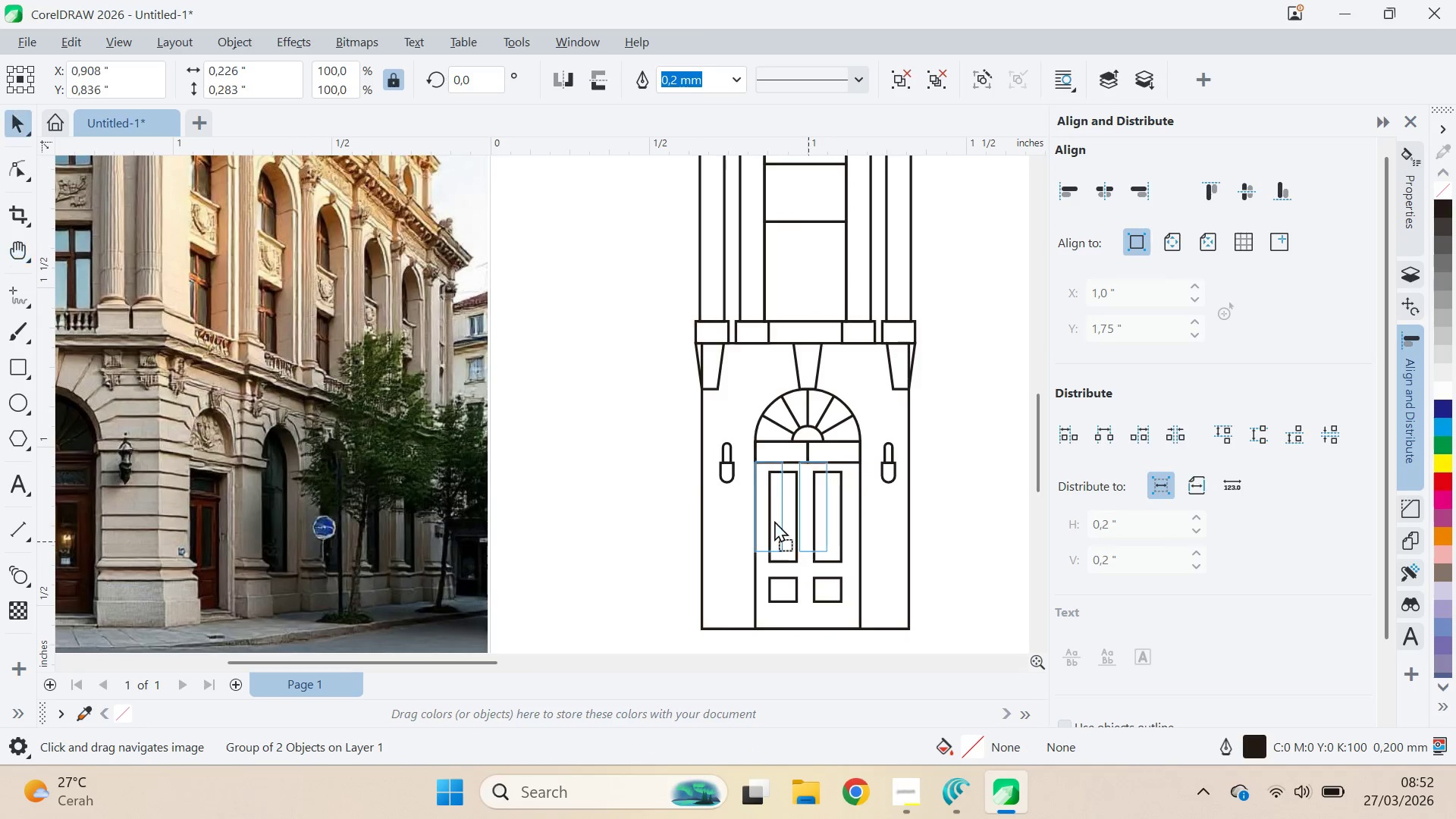 
left_click_drag(start_coordinate=[799, 535], to_coordinate=[699, 482])
 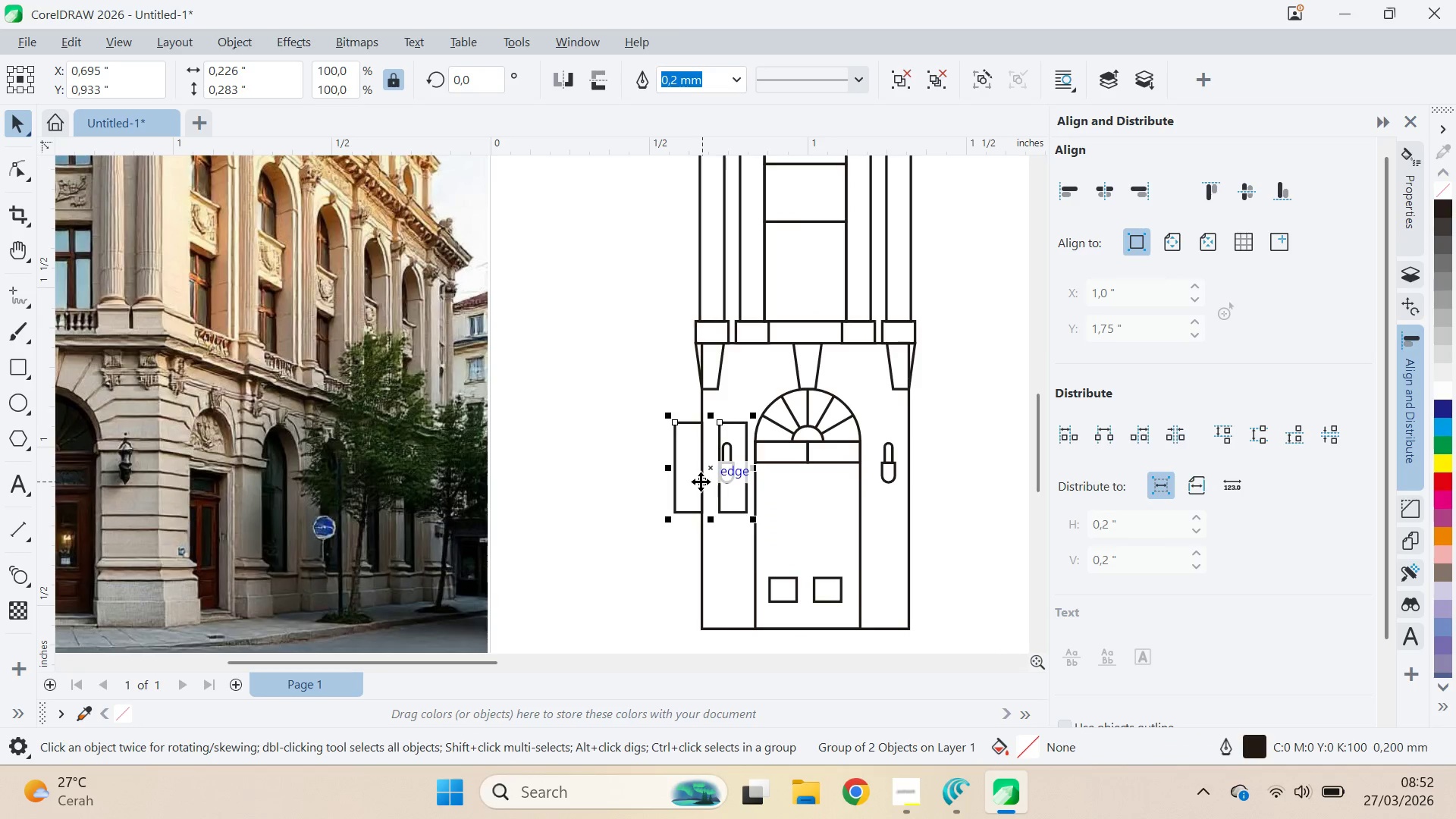 
key(Control+ControlLeft)
 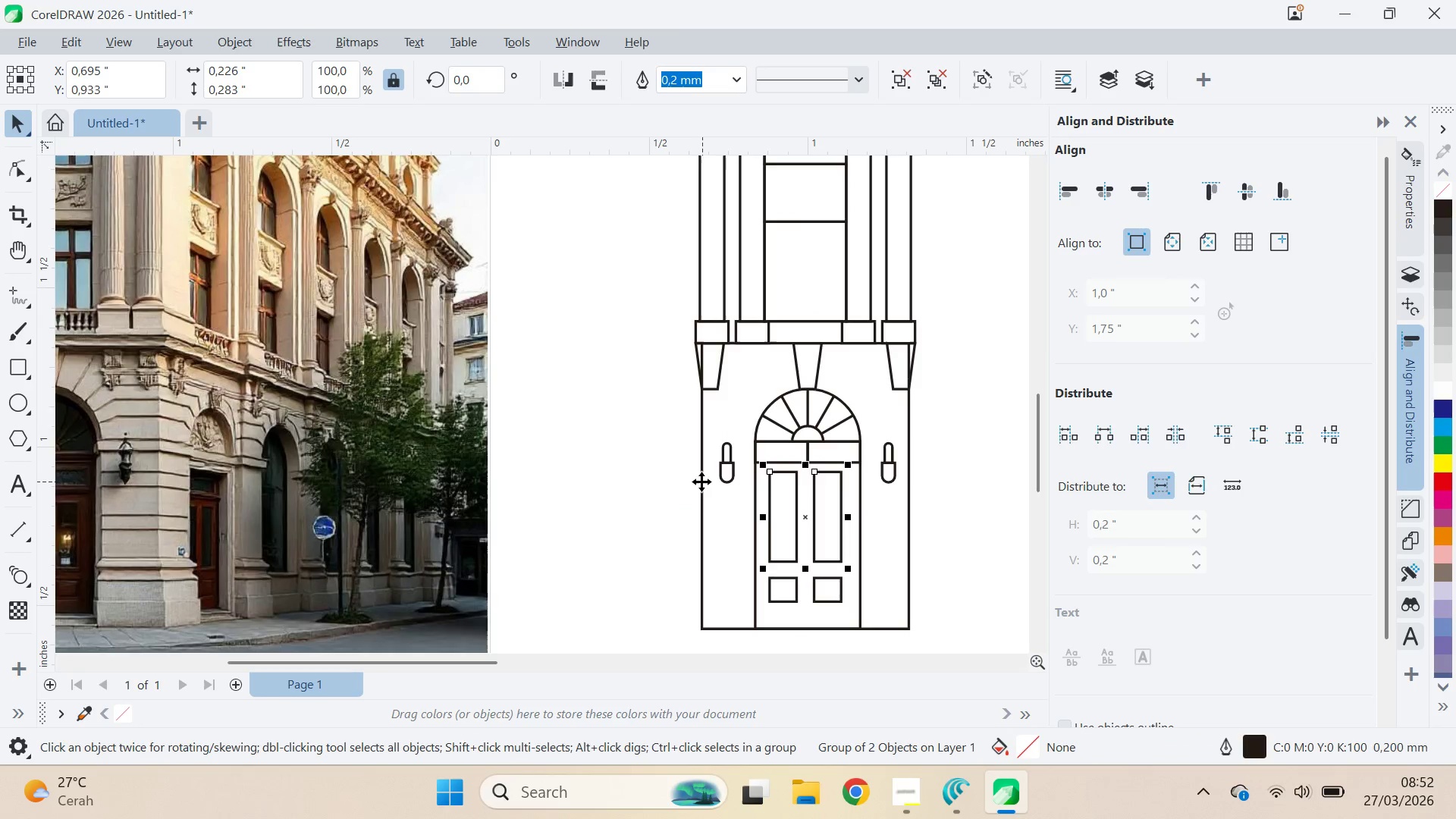 
key(Control+Z)
 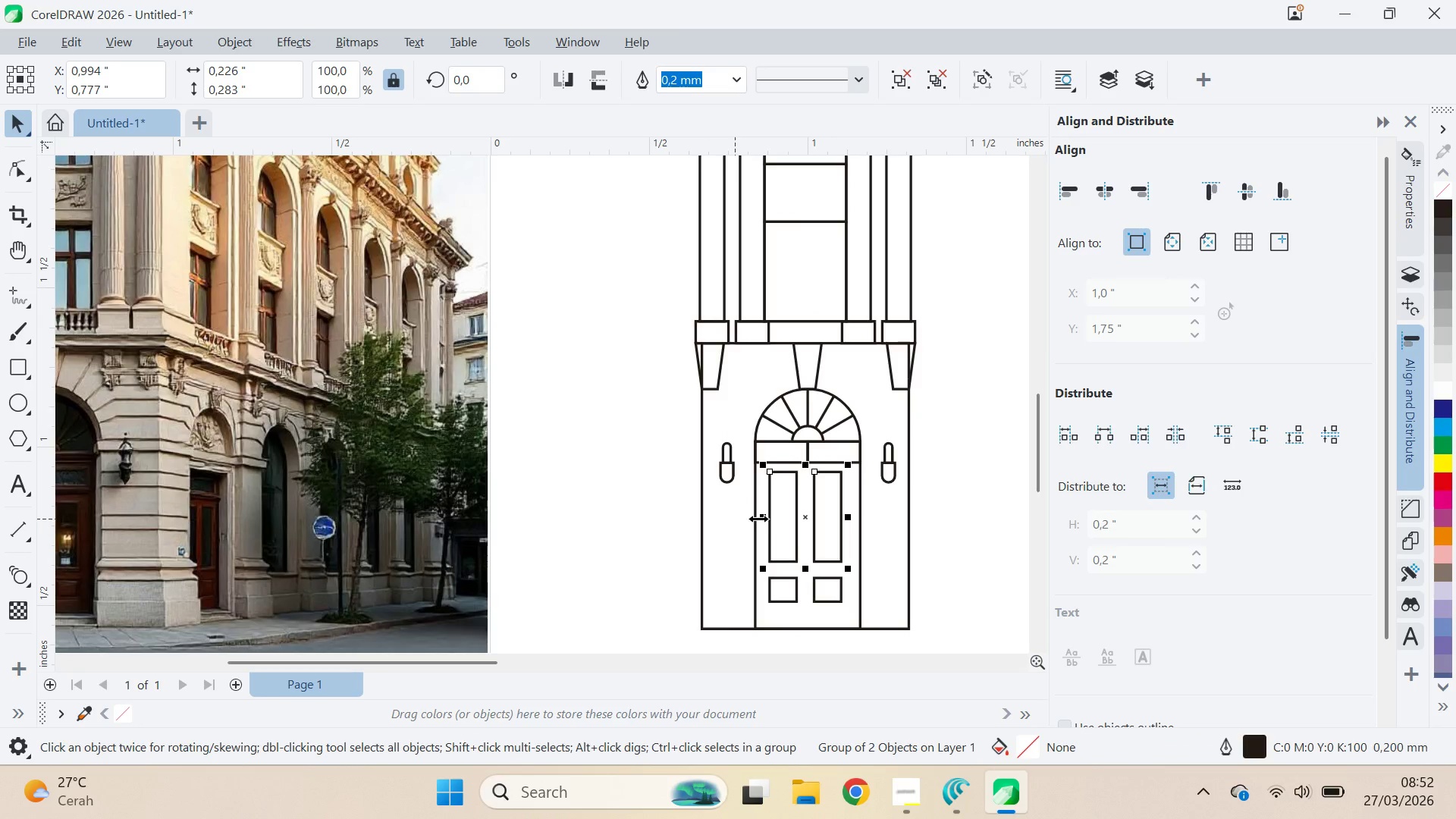 
hold_key(key=ShiftLeft, duration=0.59)
left_click([790, 594])
 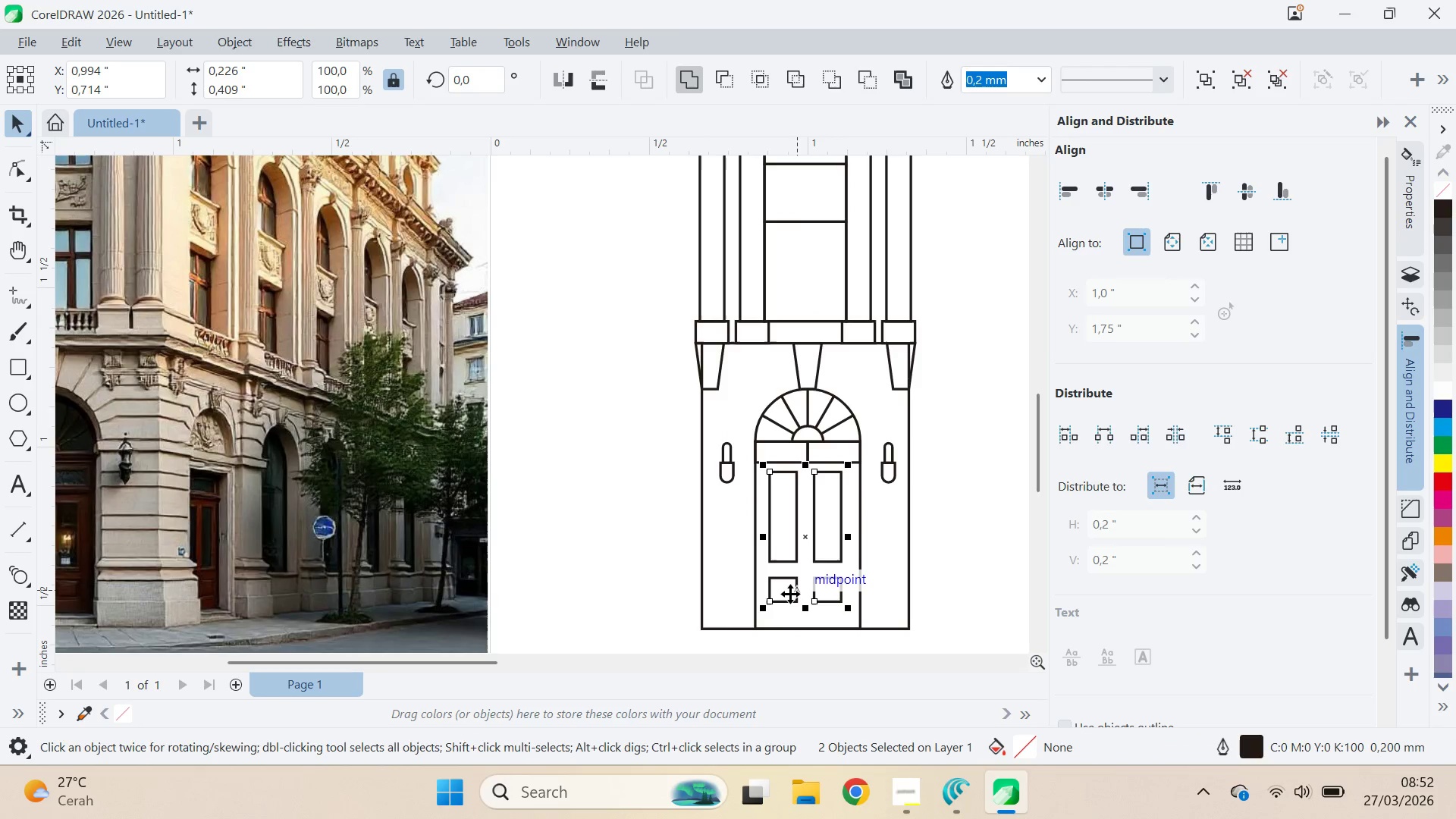 
key(Control+G)
 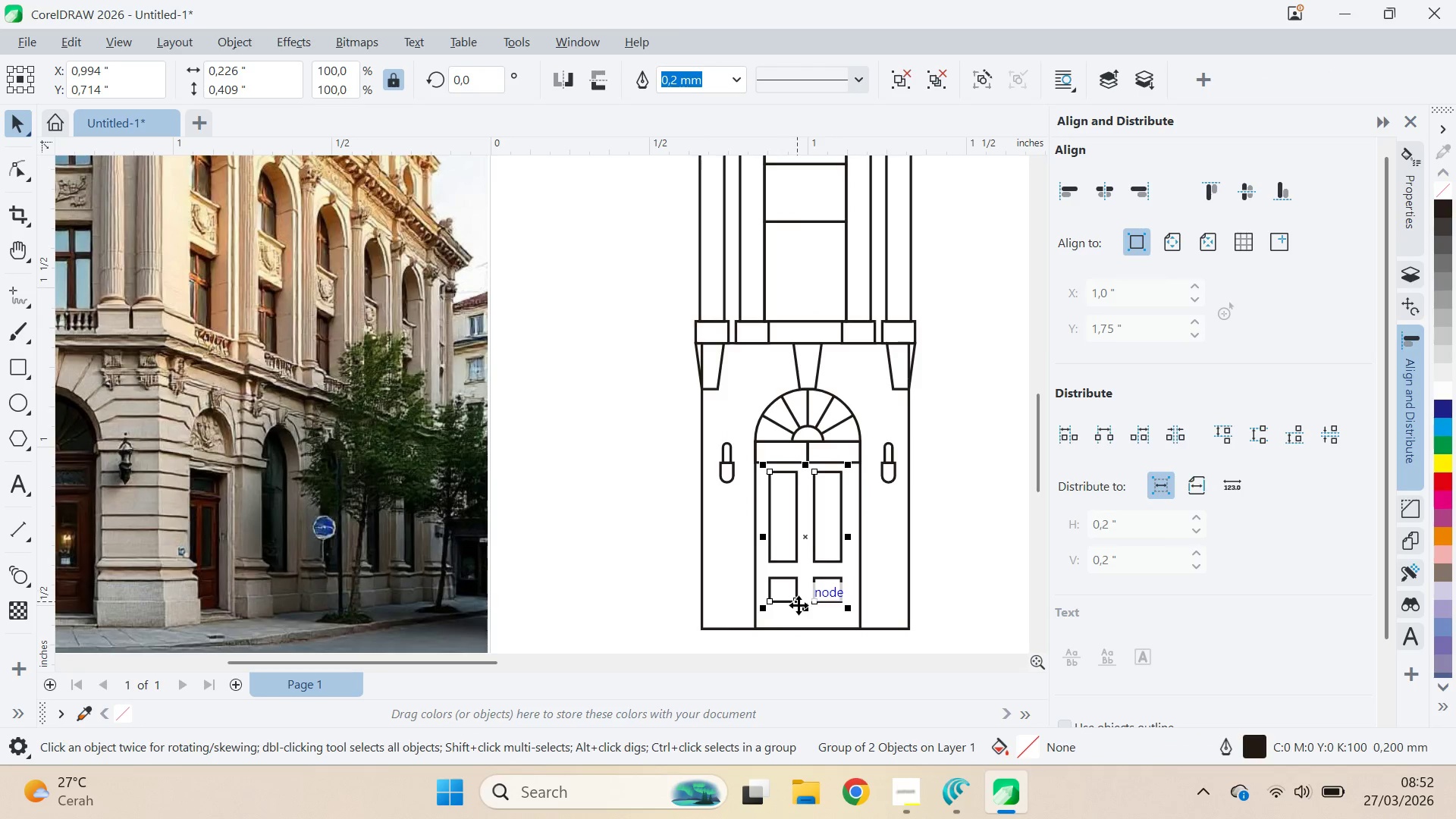 
hold_key(key=ShiftLeft, duration=0.97)
 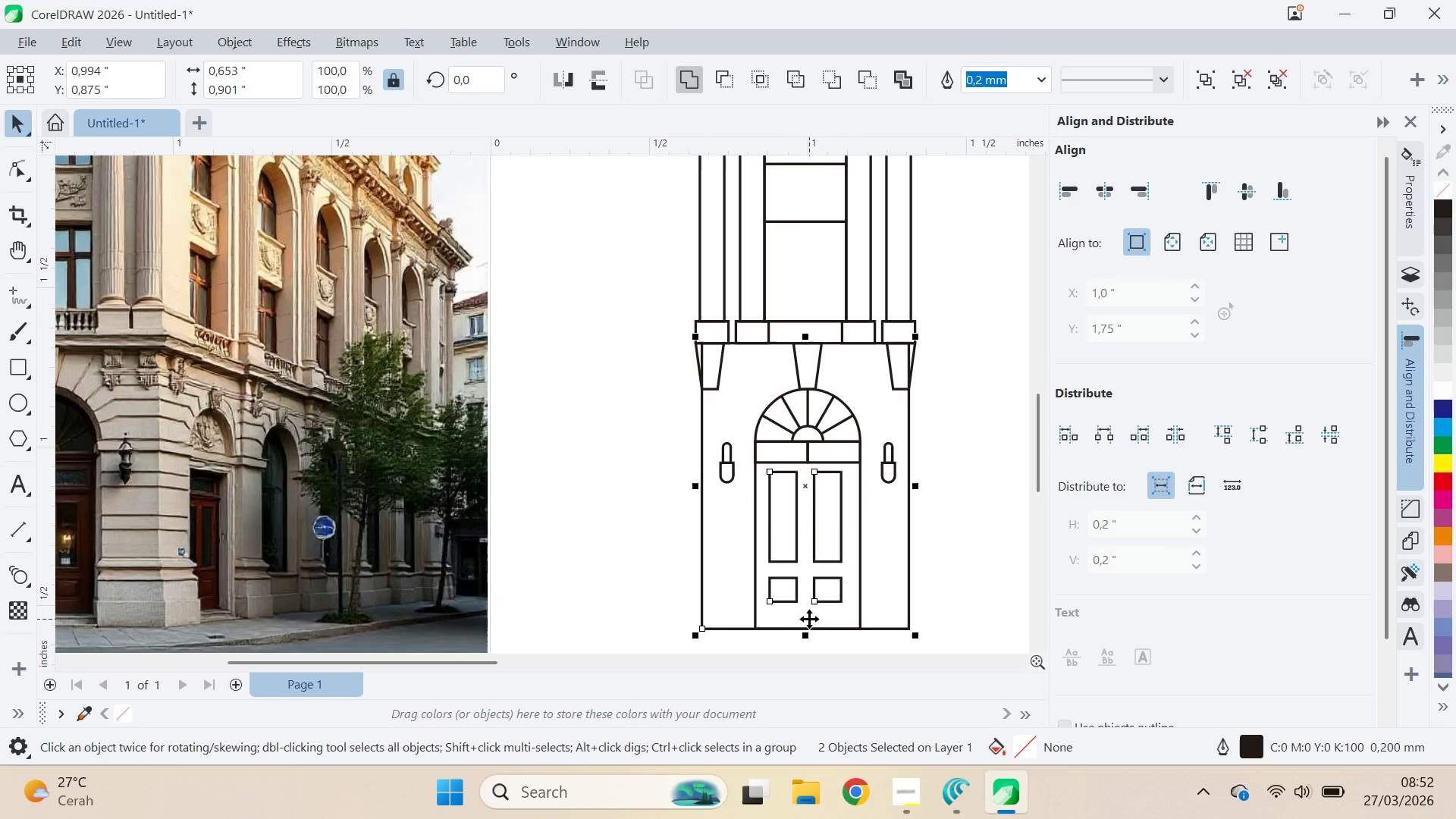 
type(cece)
 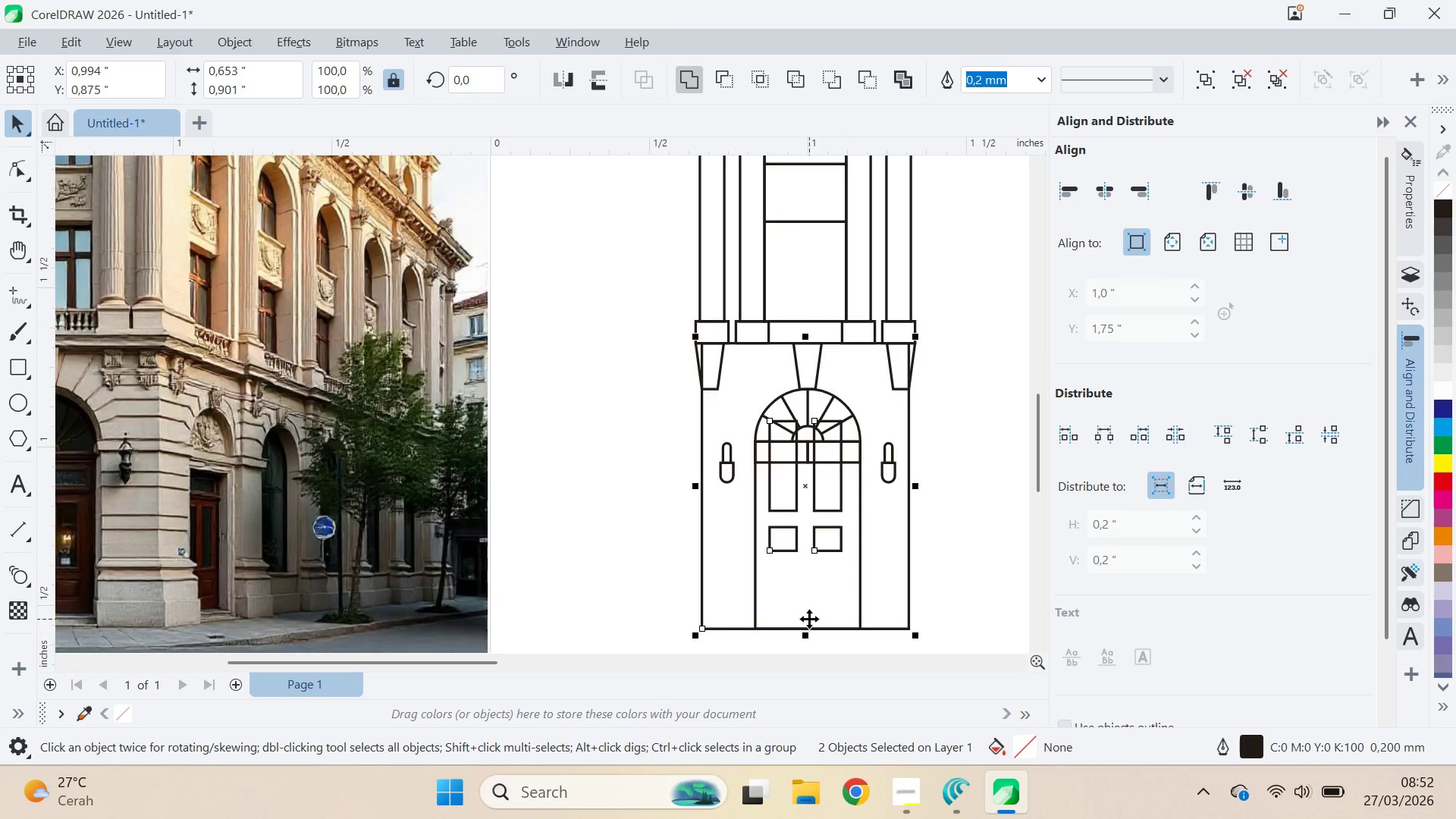 
key(Control+ControlLeft)
 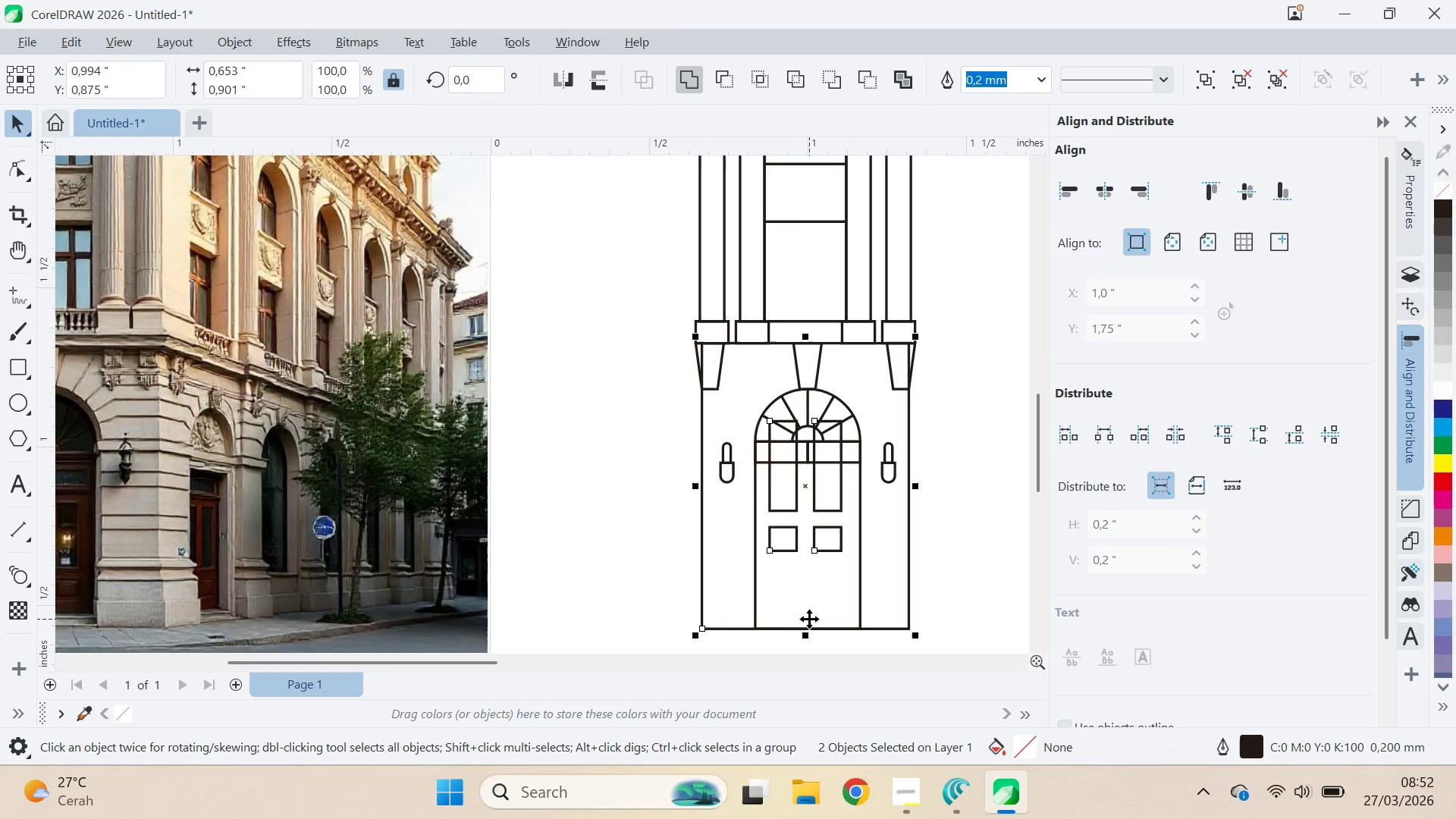 
key(Control+Z)
 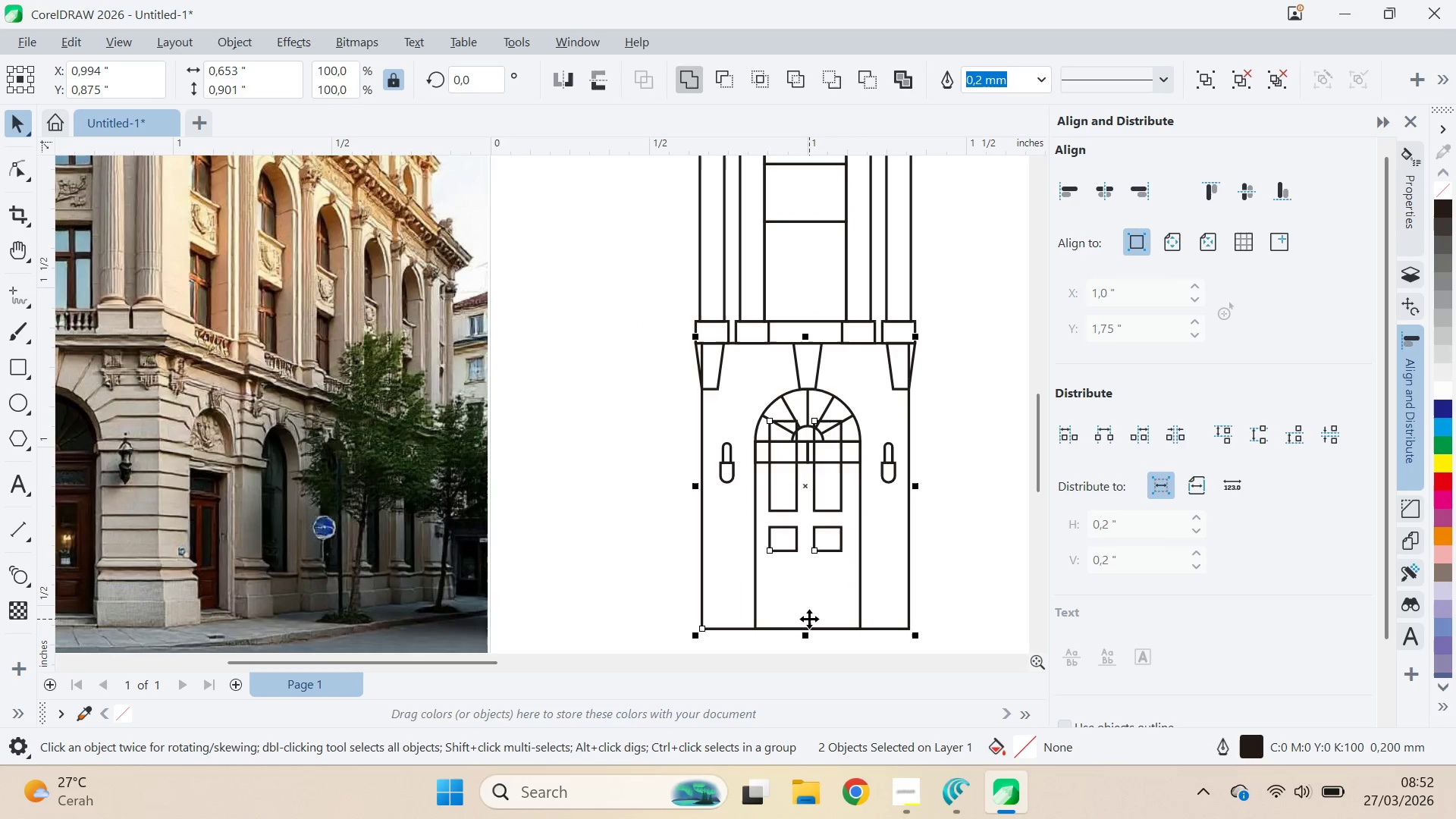 
key(Control+Z)
 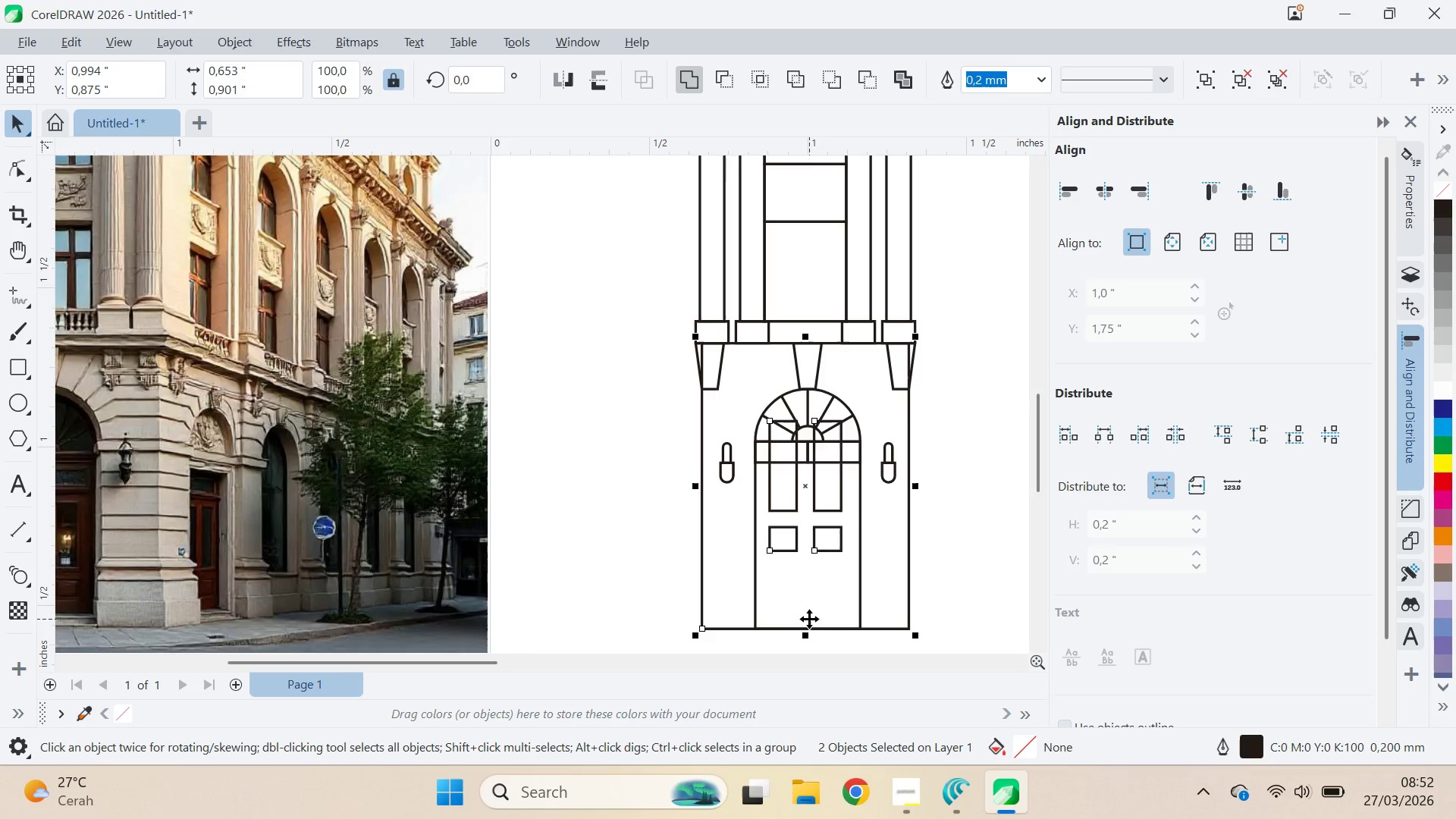 
key(Control+Z)
 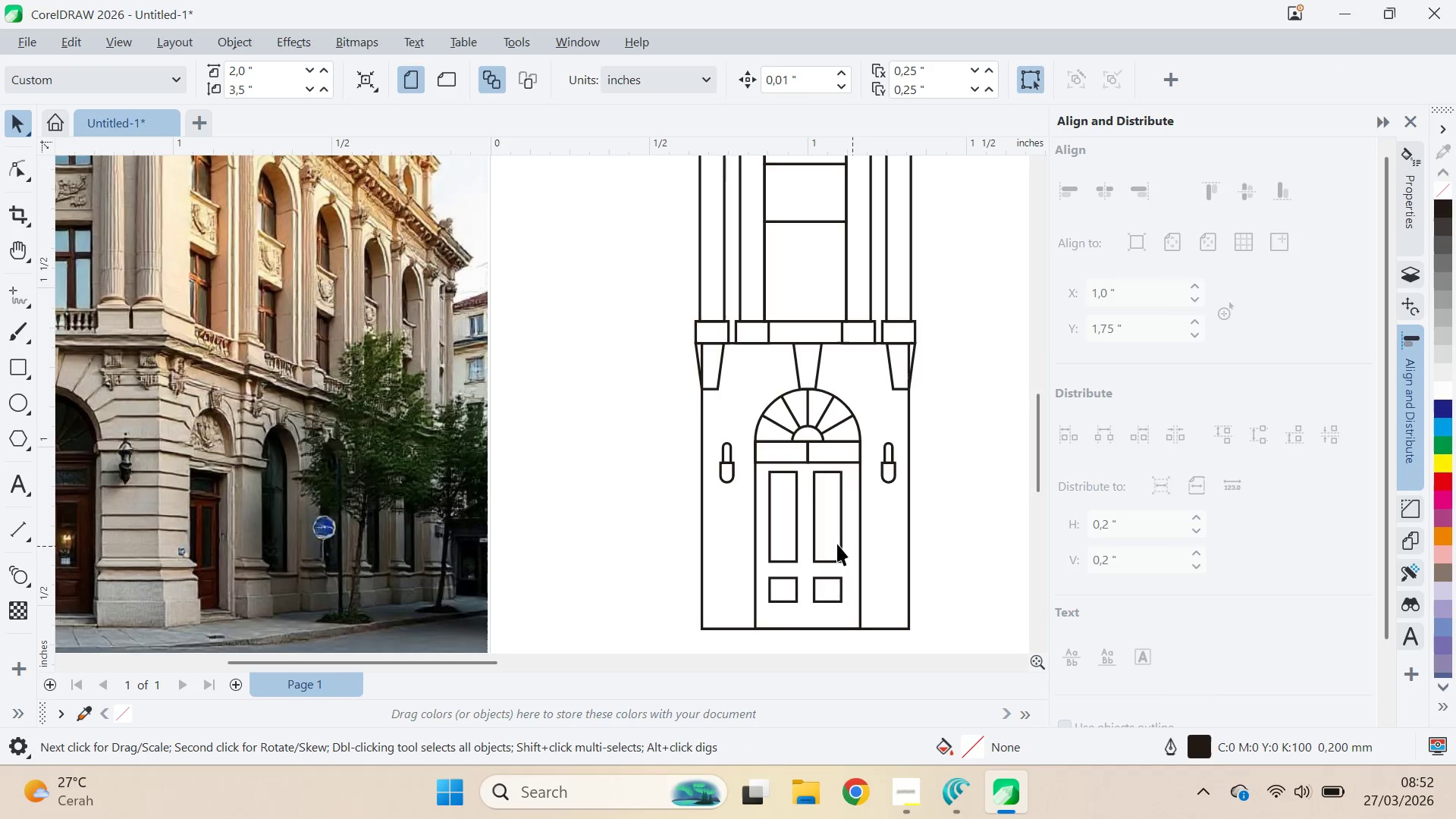 
left_click([817, 537])
 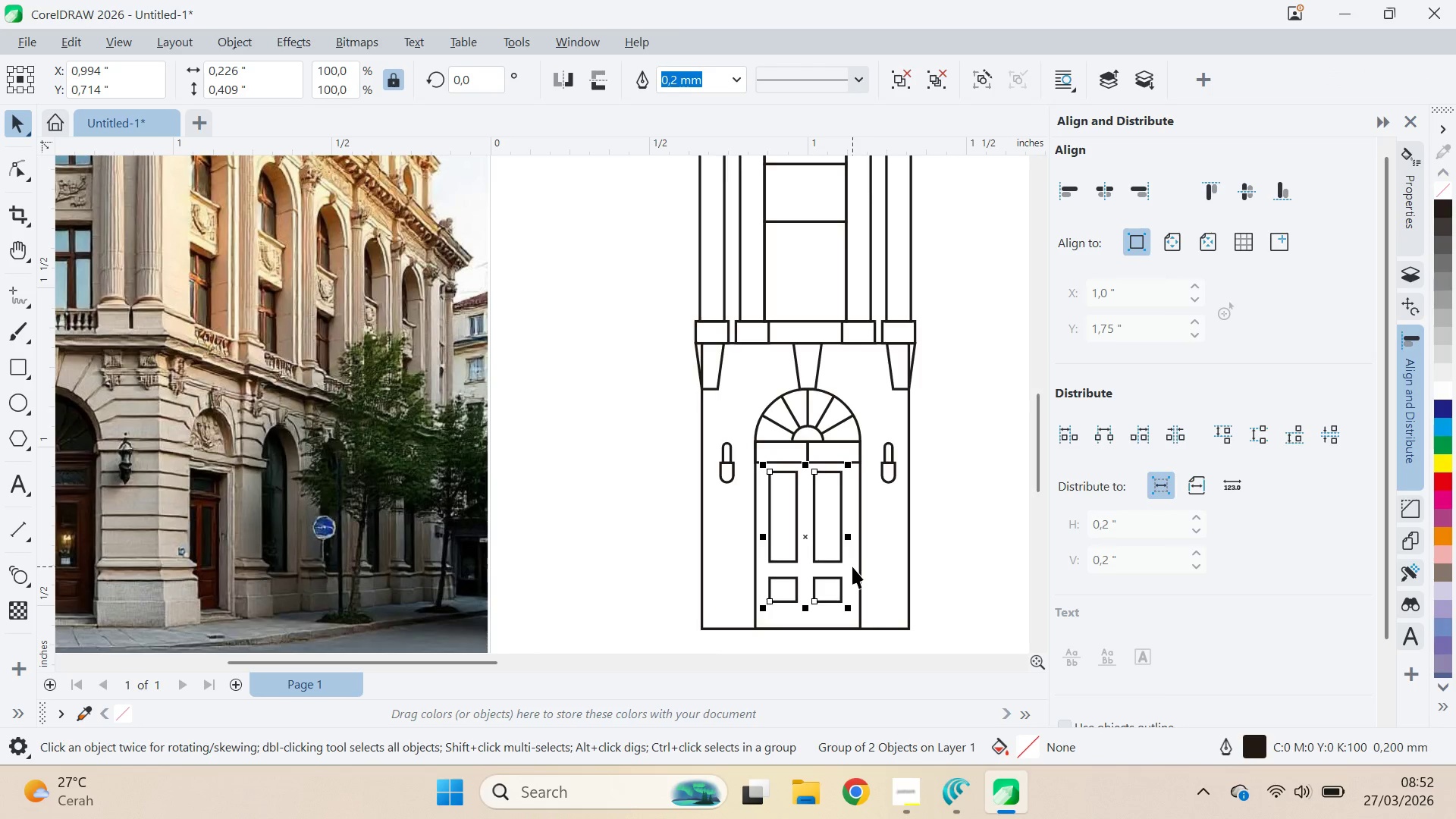 
key(ArrowDown)
 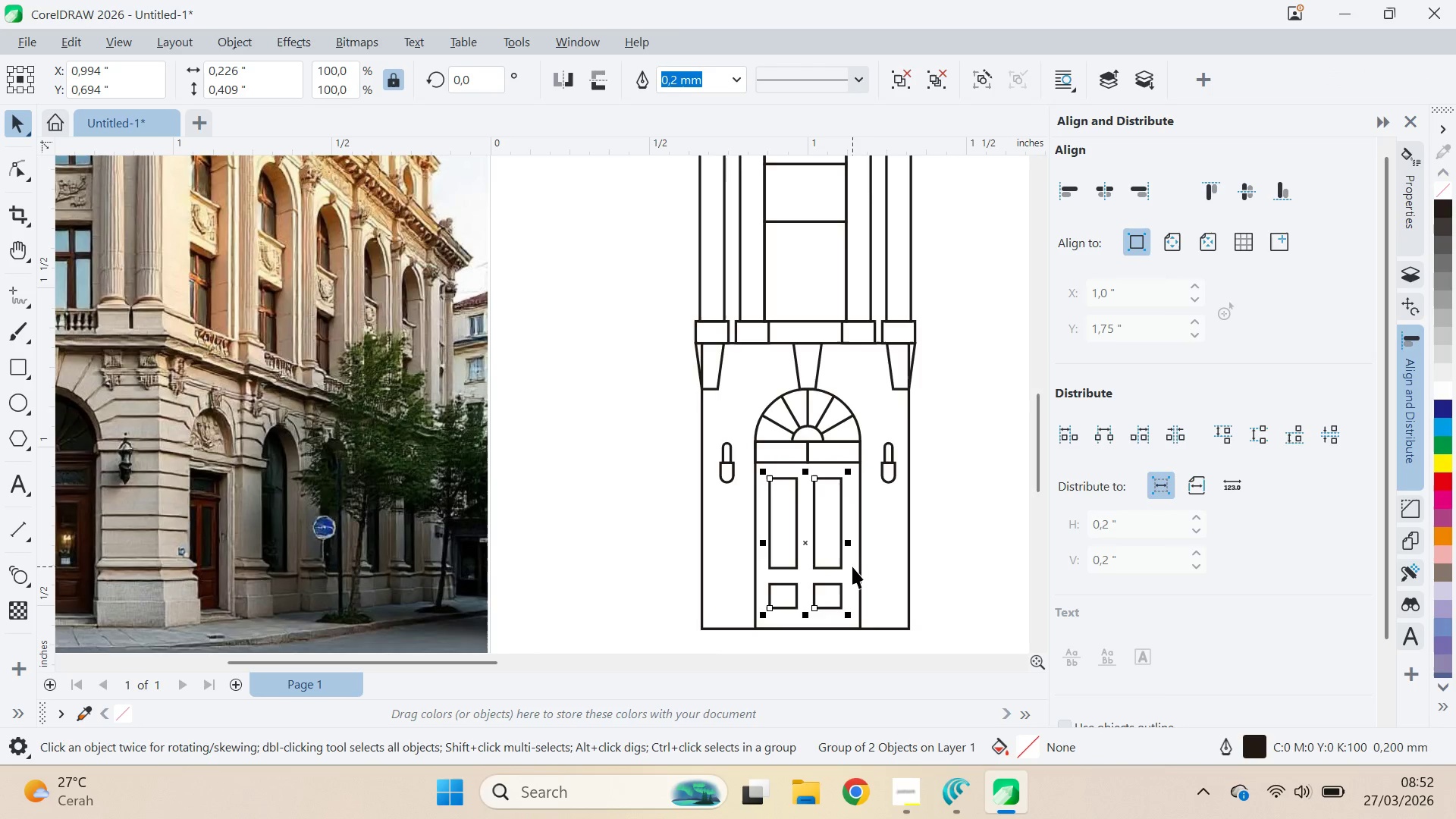 
key(ArrowDown)
 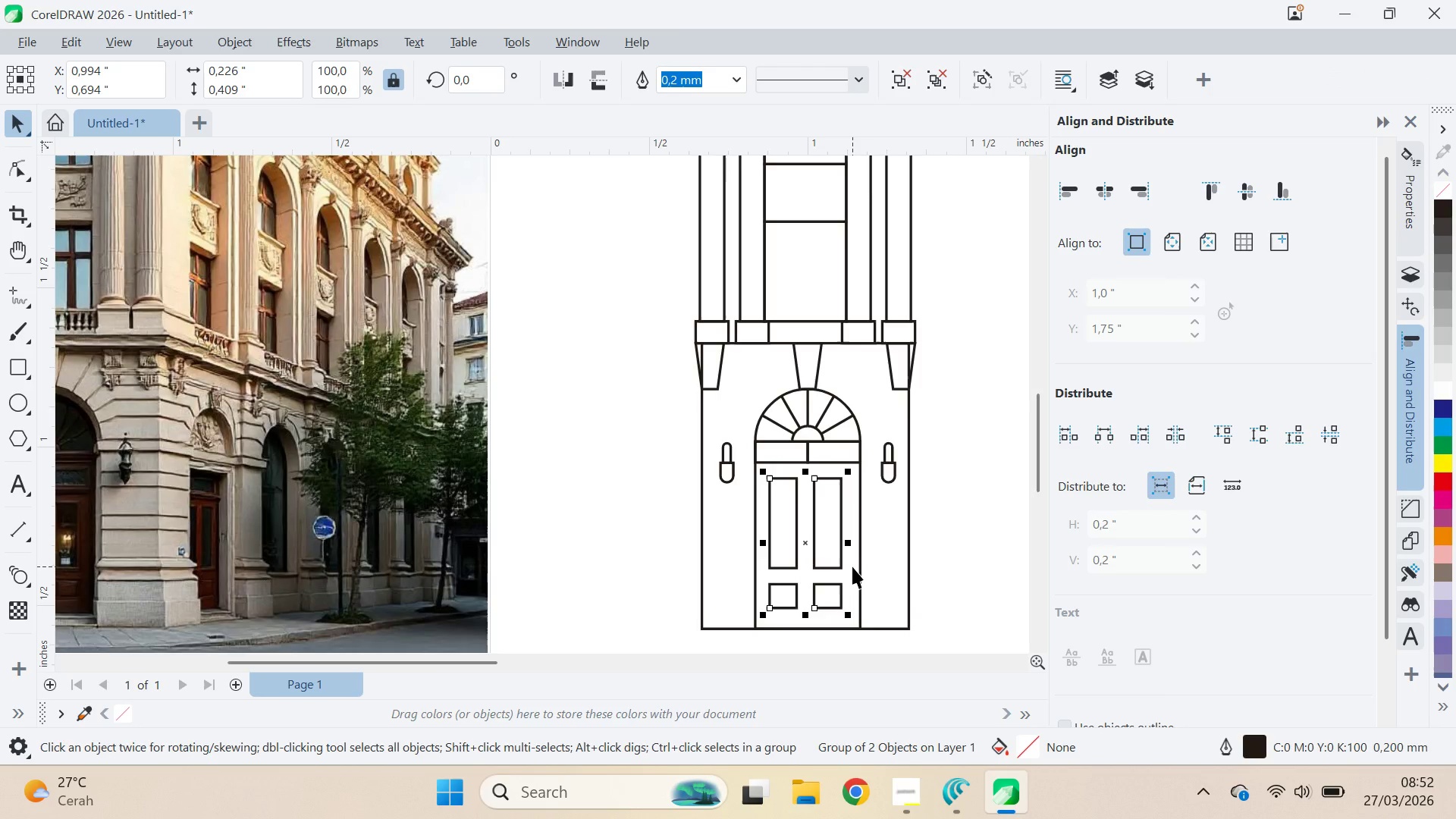 
key(ArrowRight)
 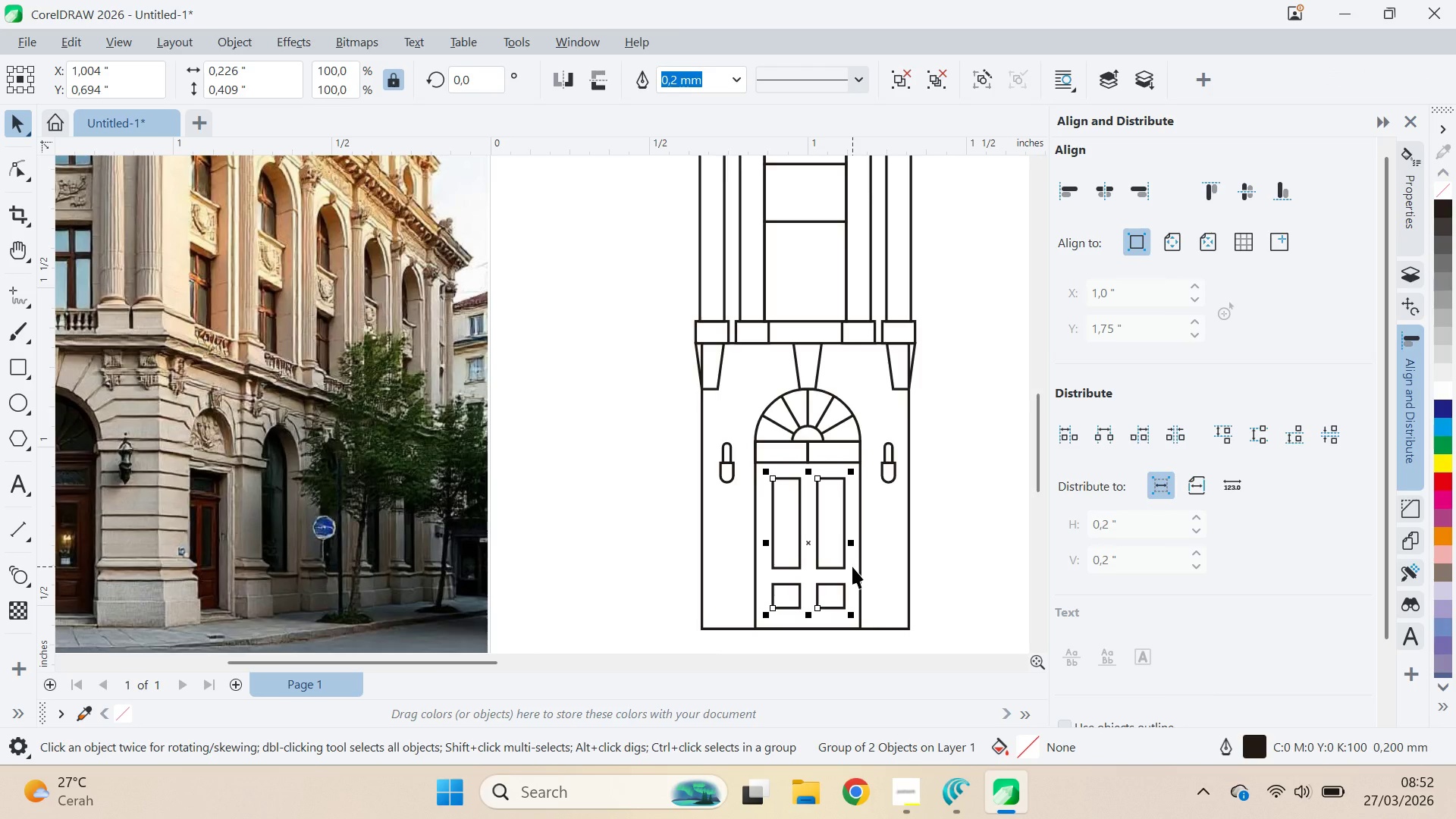 
key(ArrowLeft)
 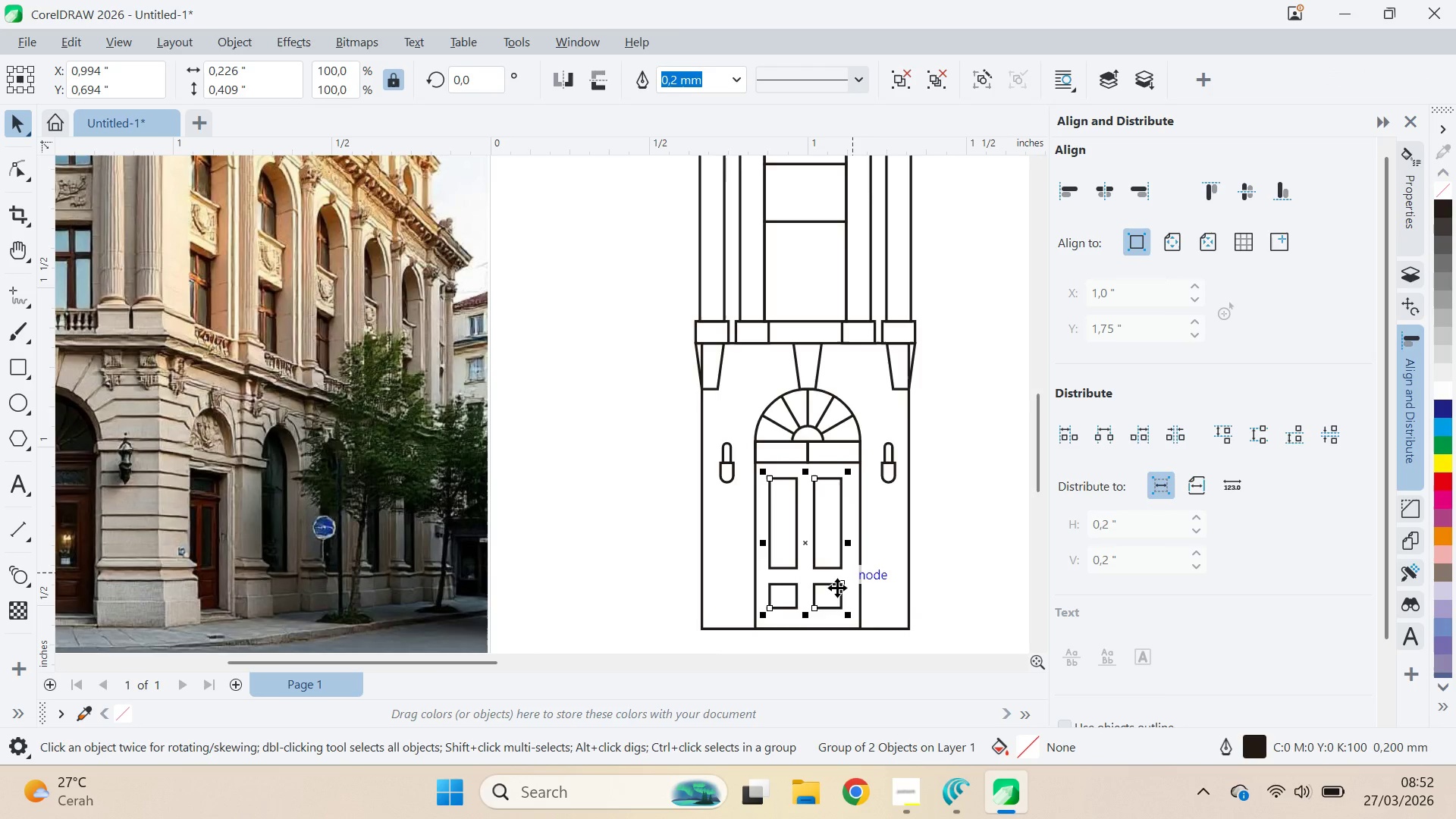 
hold_key(key=ShiftLeft, duration=0.95)
left_click([859, 579])
 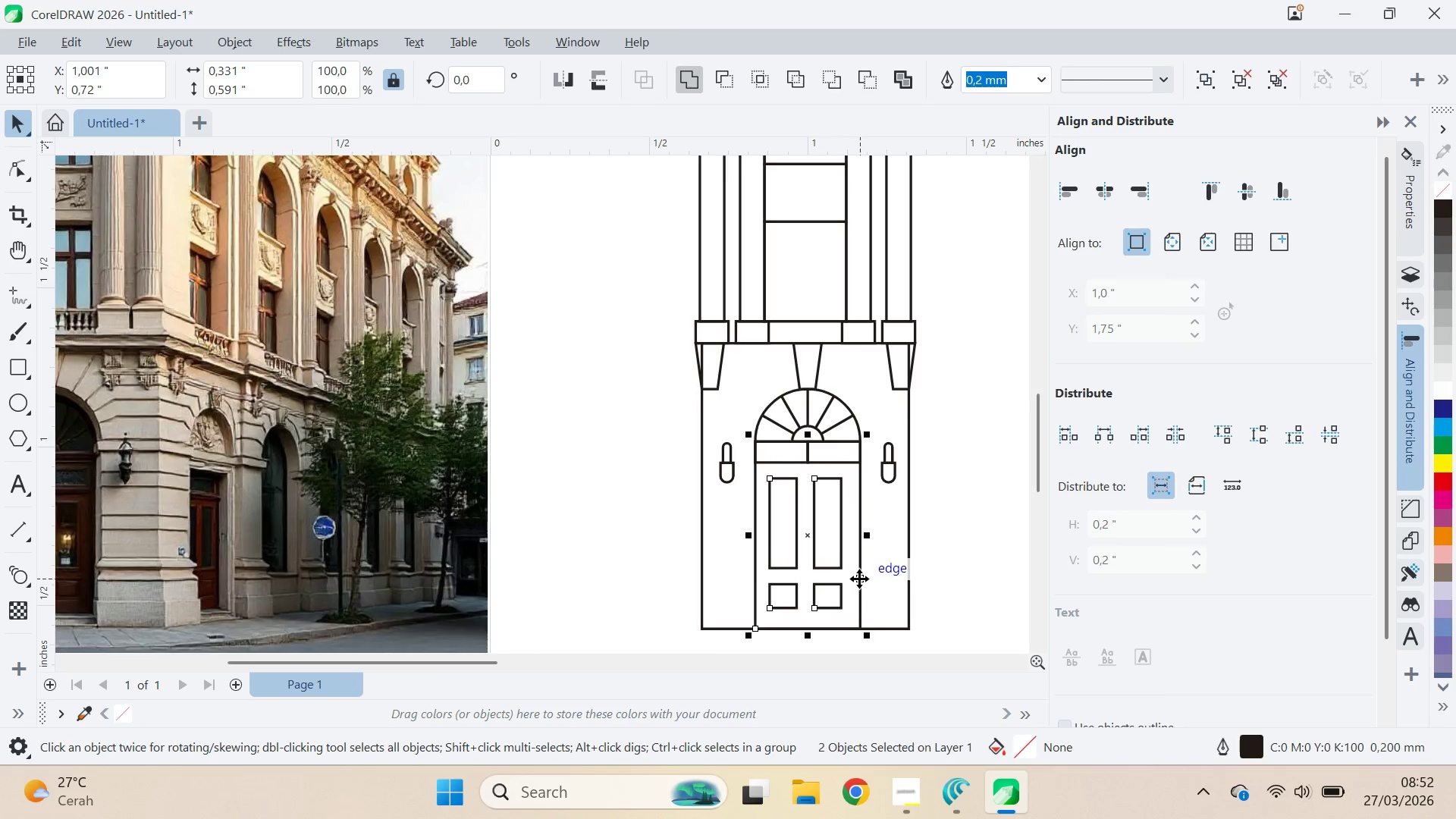 
type(cc)
 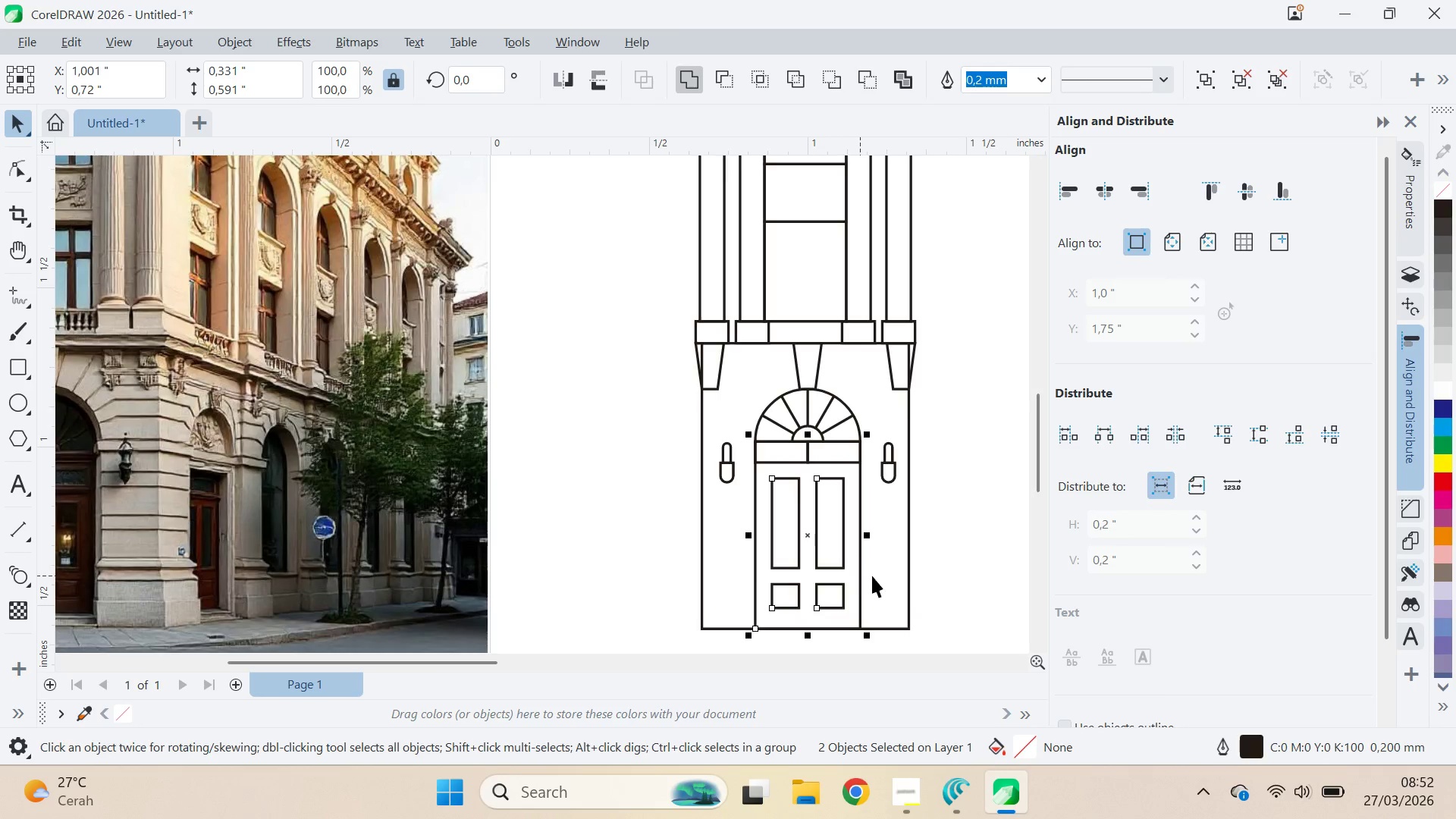 
type(cqvqq)
 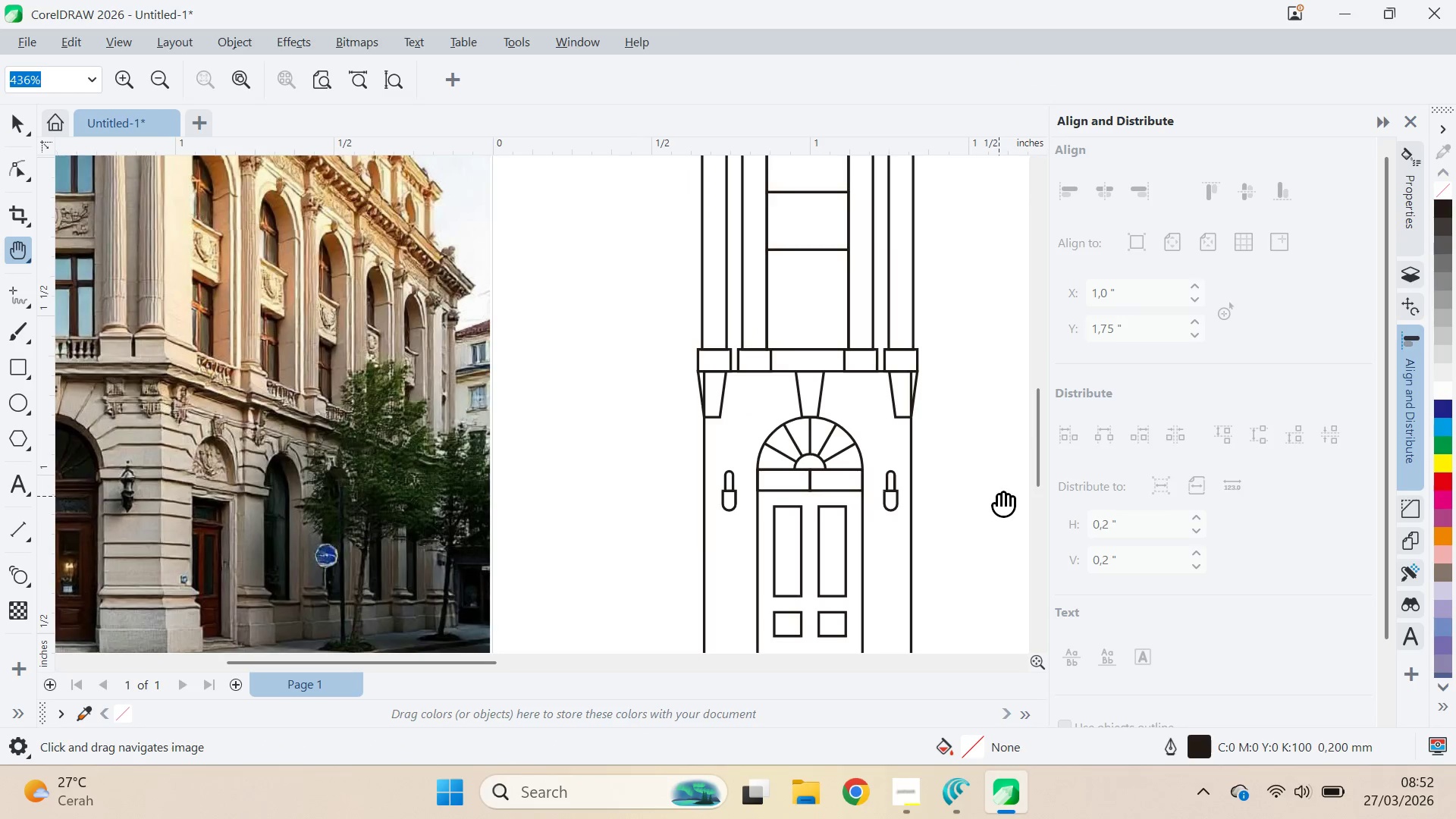 
left_click_drag(start_coordinate=[971, 458], to_coordinate=[912, 412])
 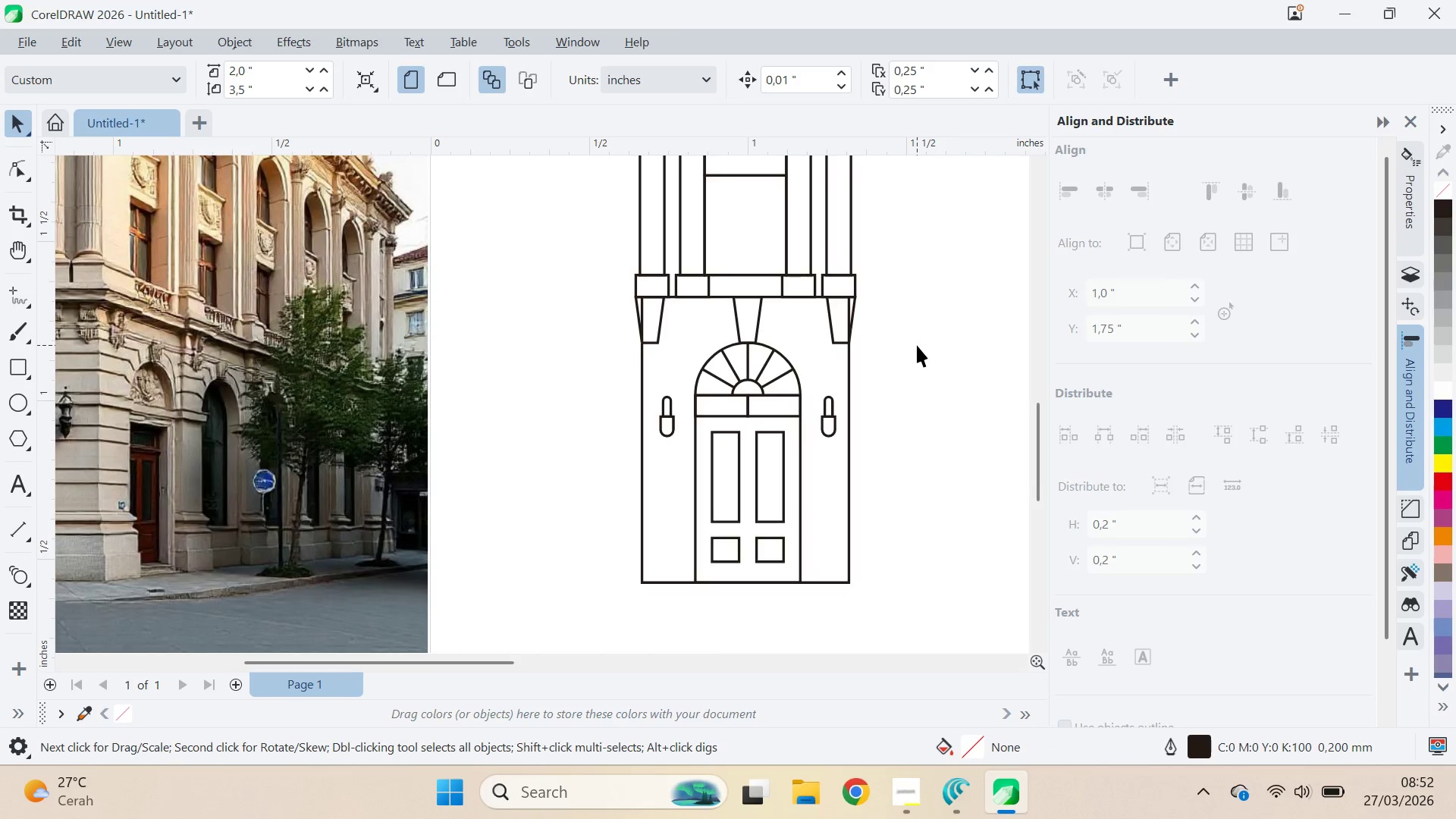 
left_click_drag(start_coordinate=[917, 345], to_coordinate=[933, 359])
 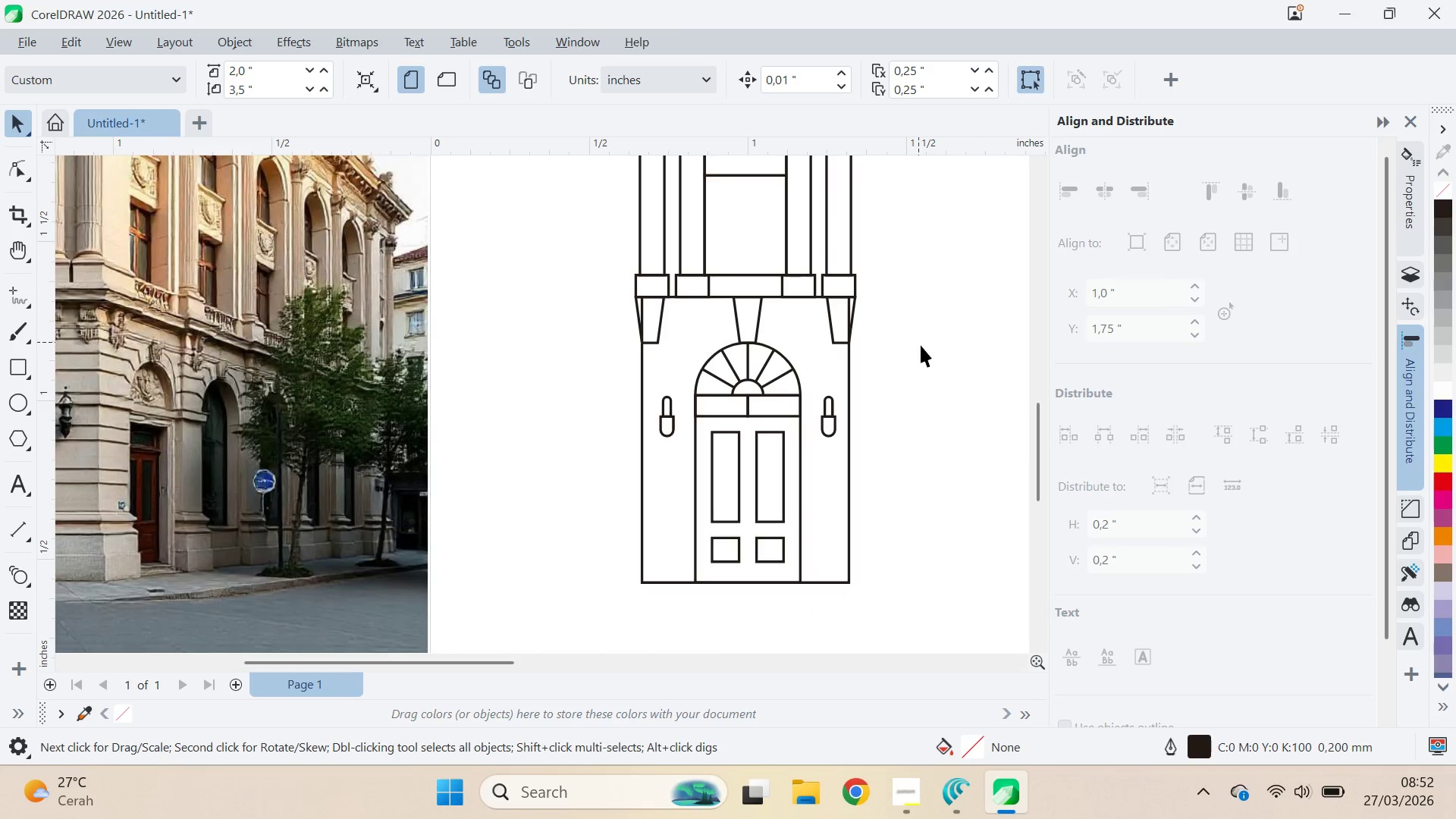 
left_click_drag(start_coordinate=[918, 342], to_coordinate=[1018, 457])
 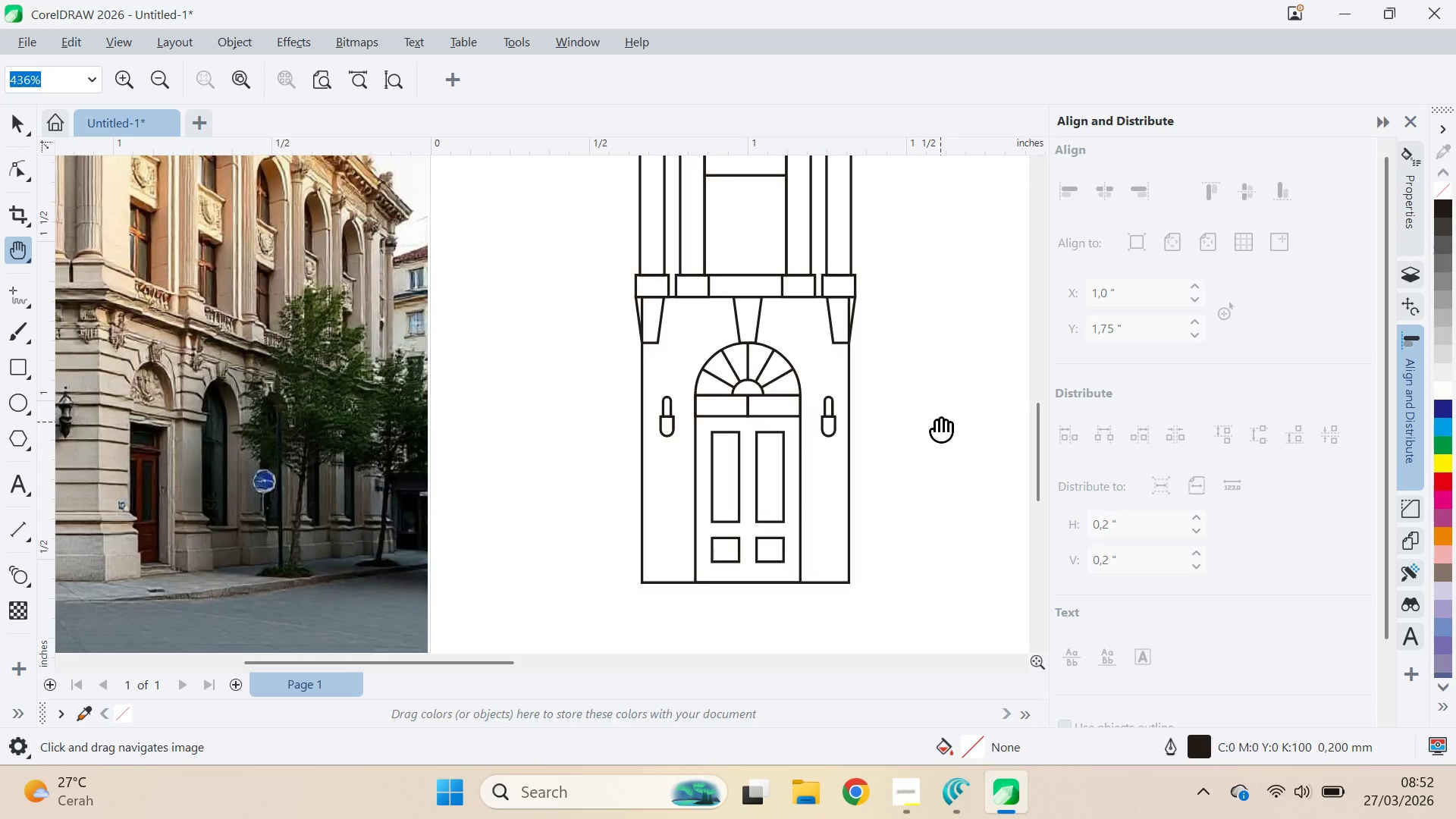 
left_click_drag(start_coordinate=[937, 422], to_coordinate=[976, 489])
 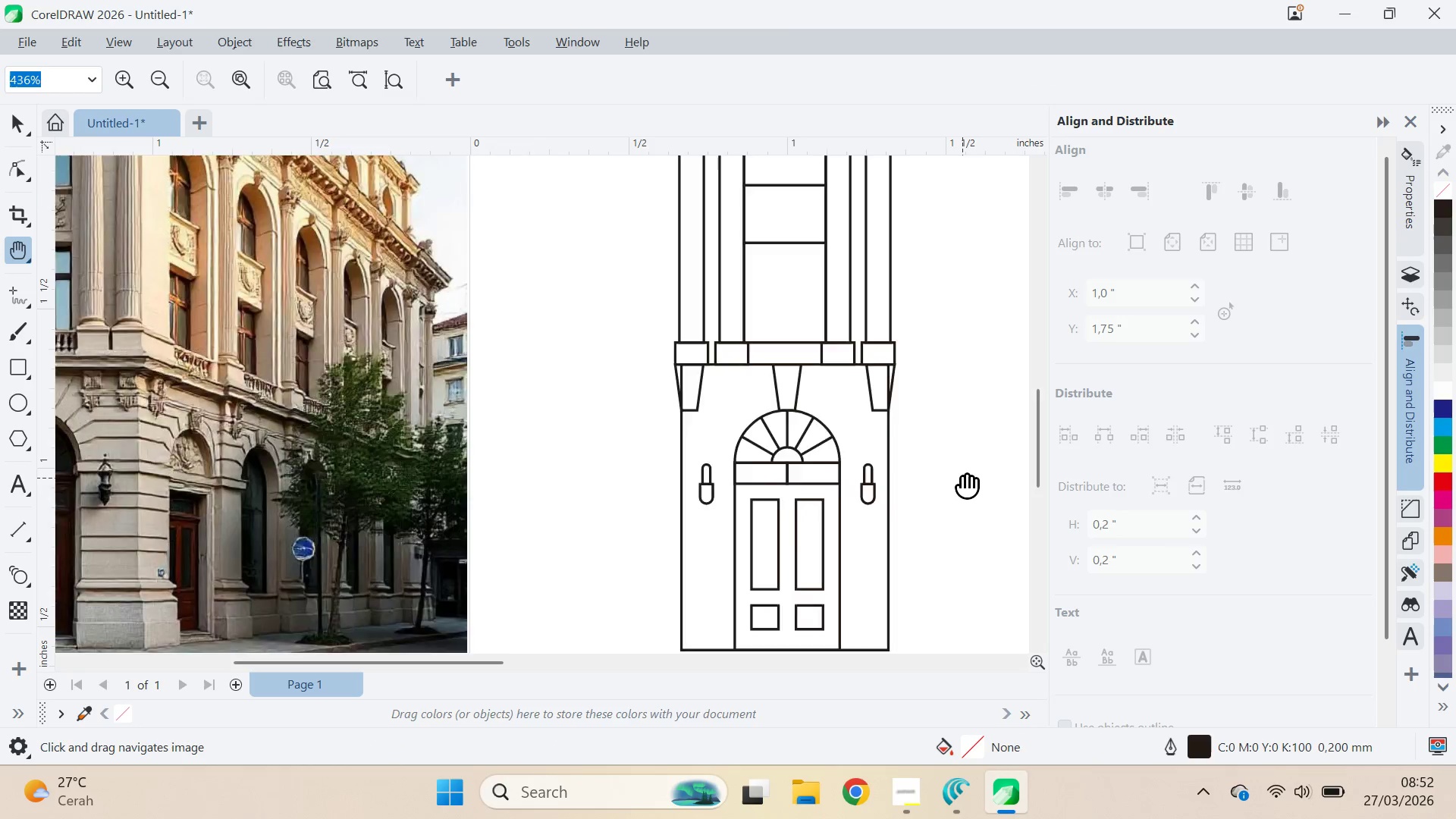 
key(Q)
 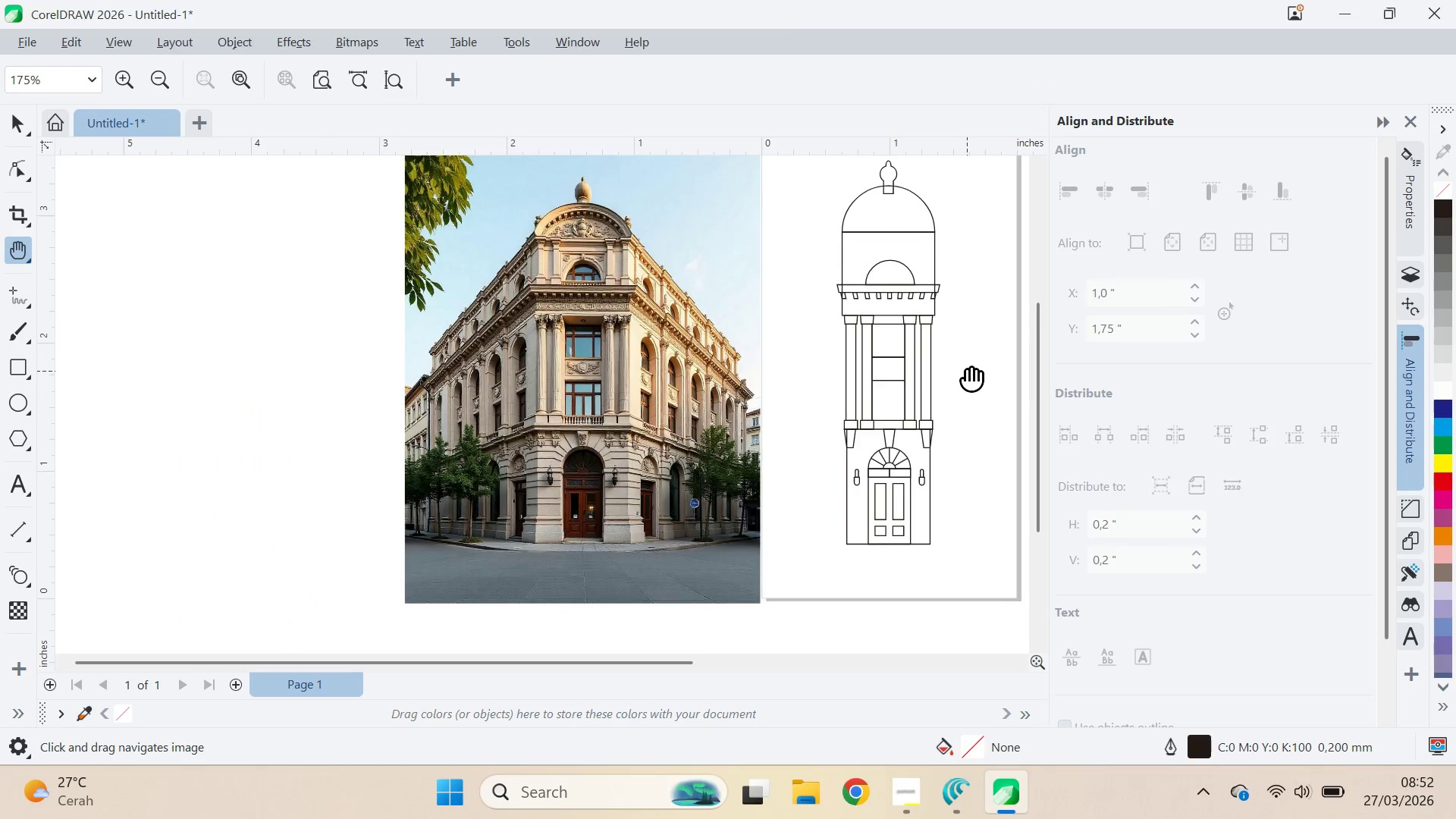 
scroll: coordinate [958, 471], scroll_direction: down, amount: 6.0
 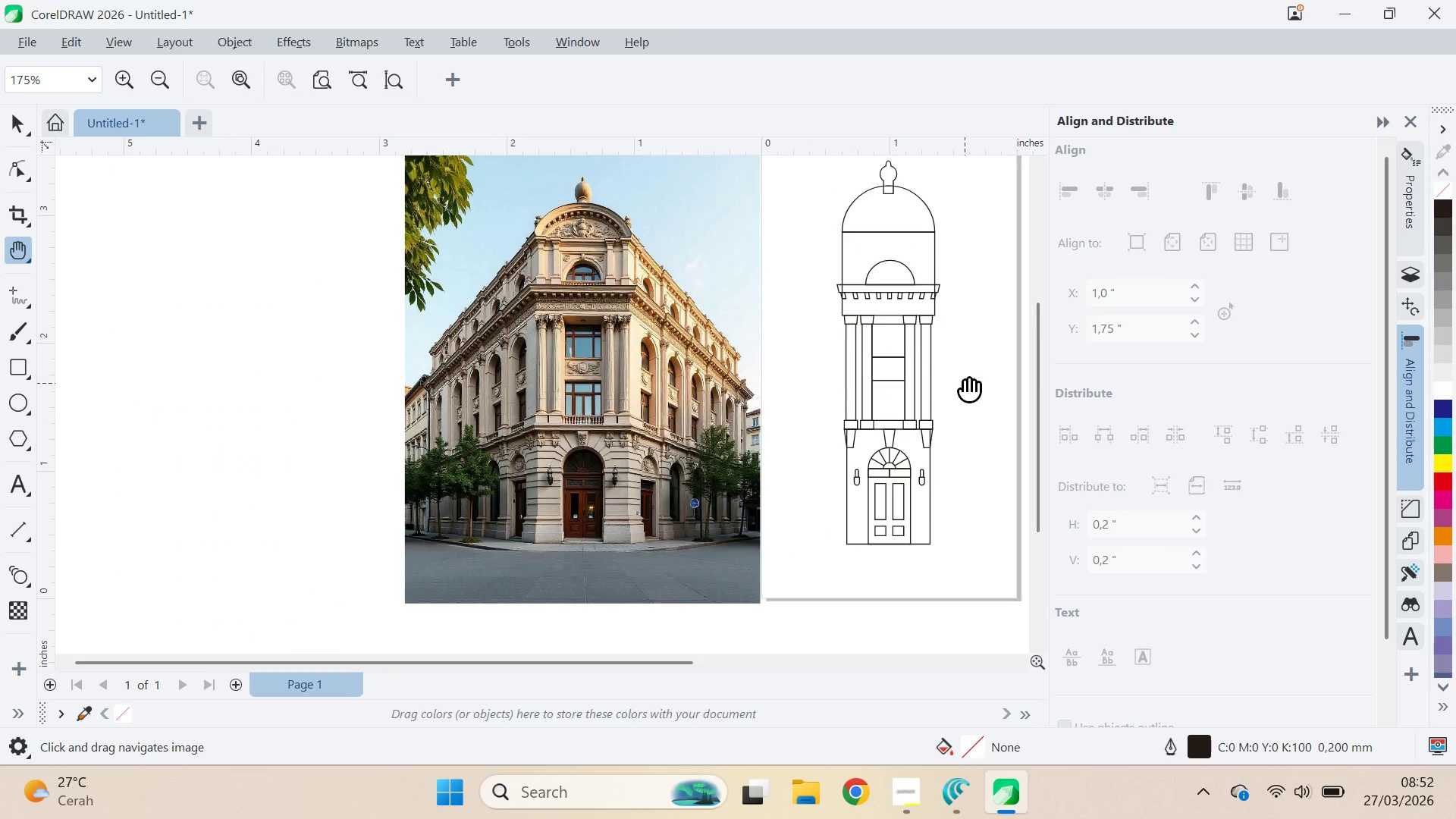 
left_click_drag(start_coordinate=[967, 371], to_coordinate=[874, 399])
 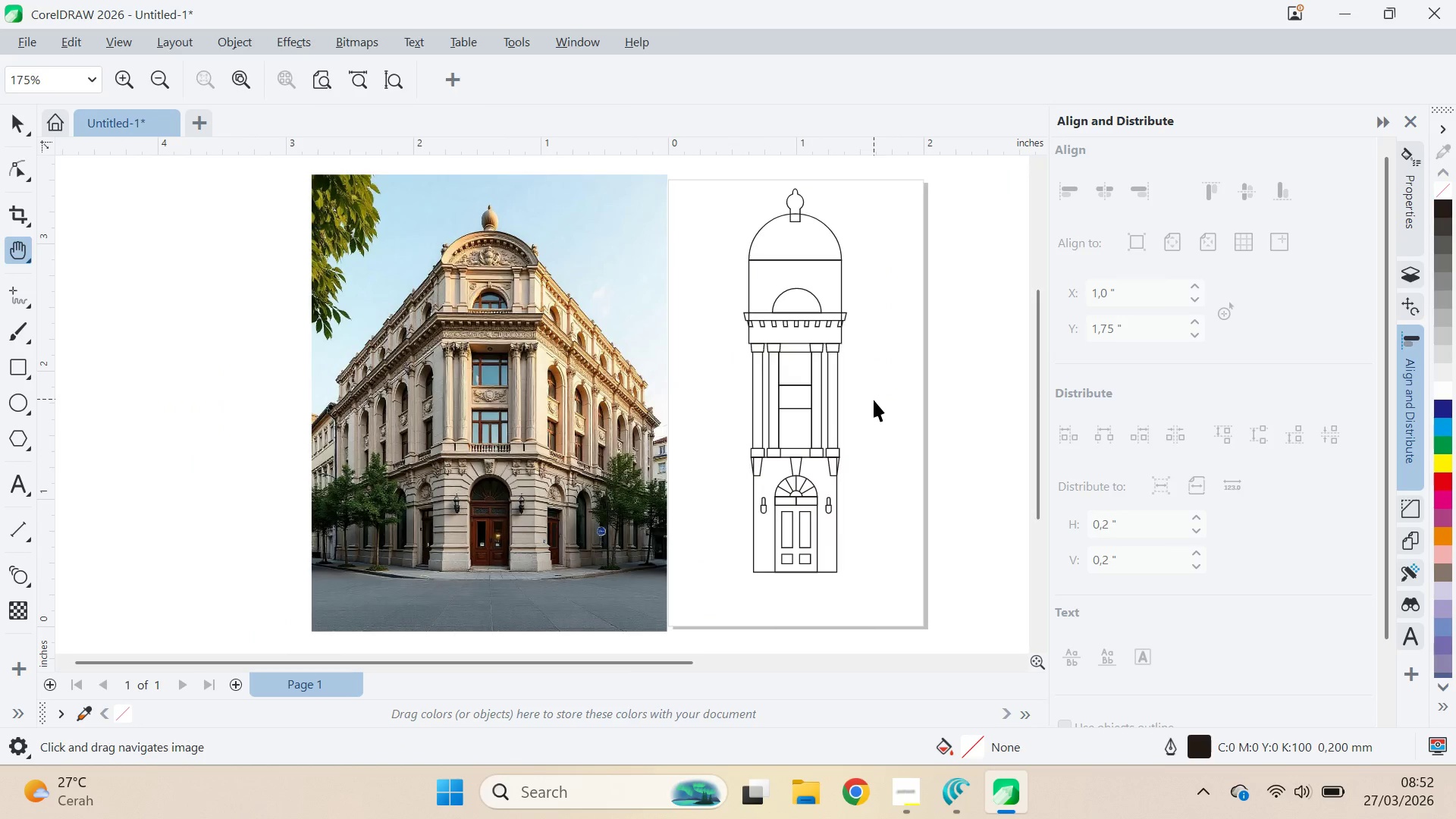 
key(V)
 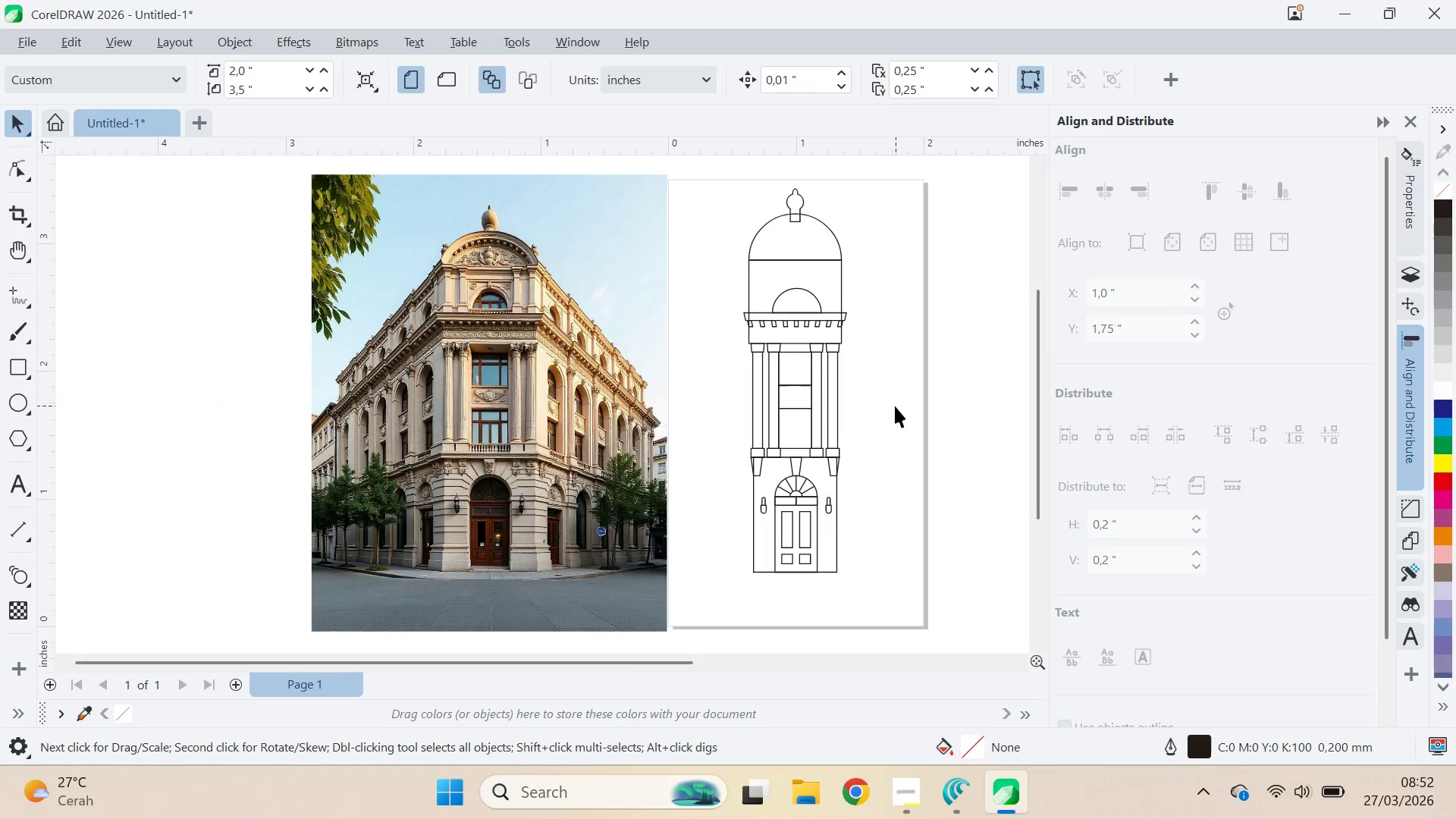 
key(Control+S)
 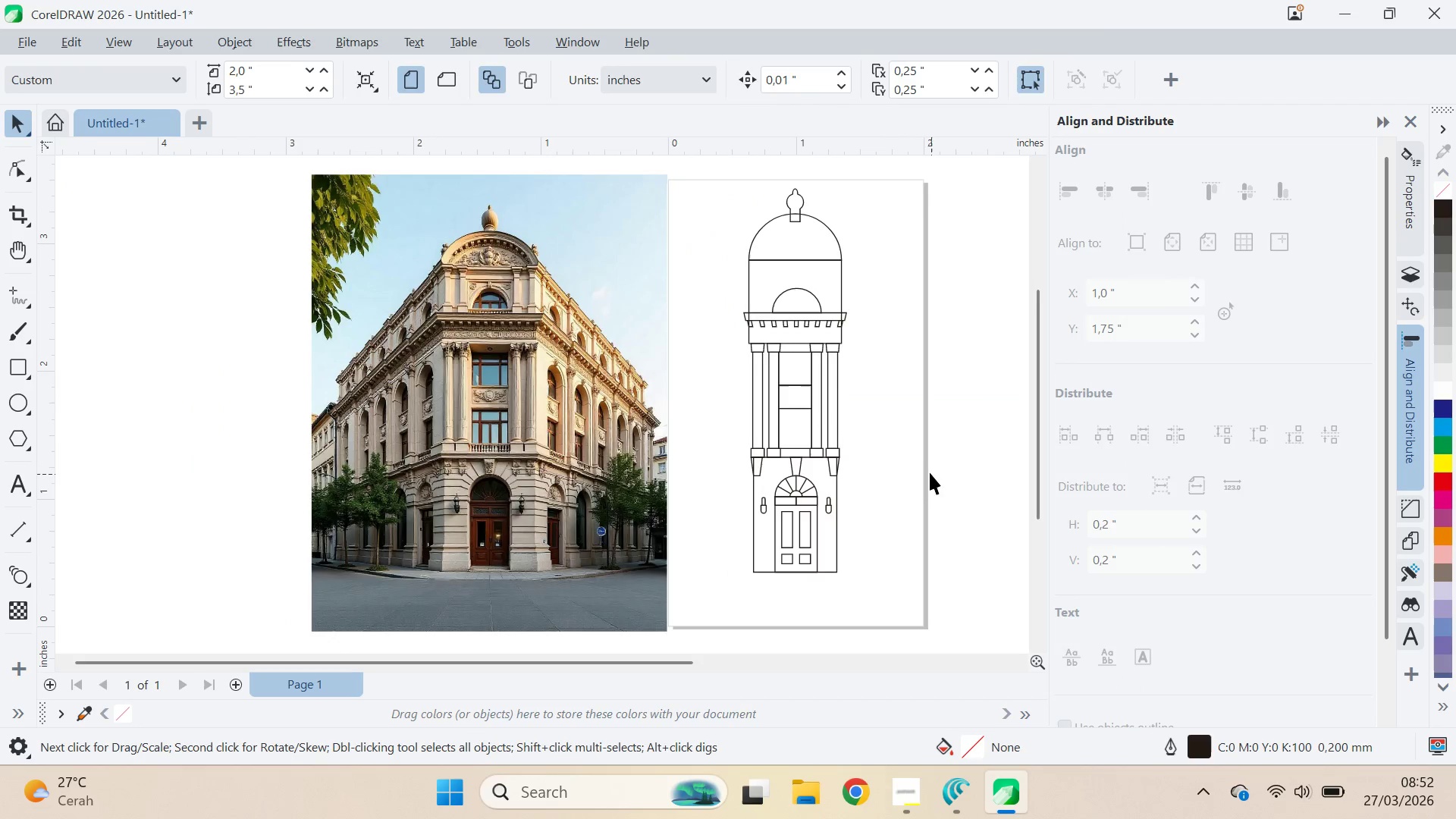 
key(Q)
 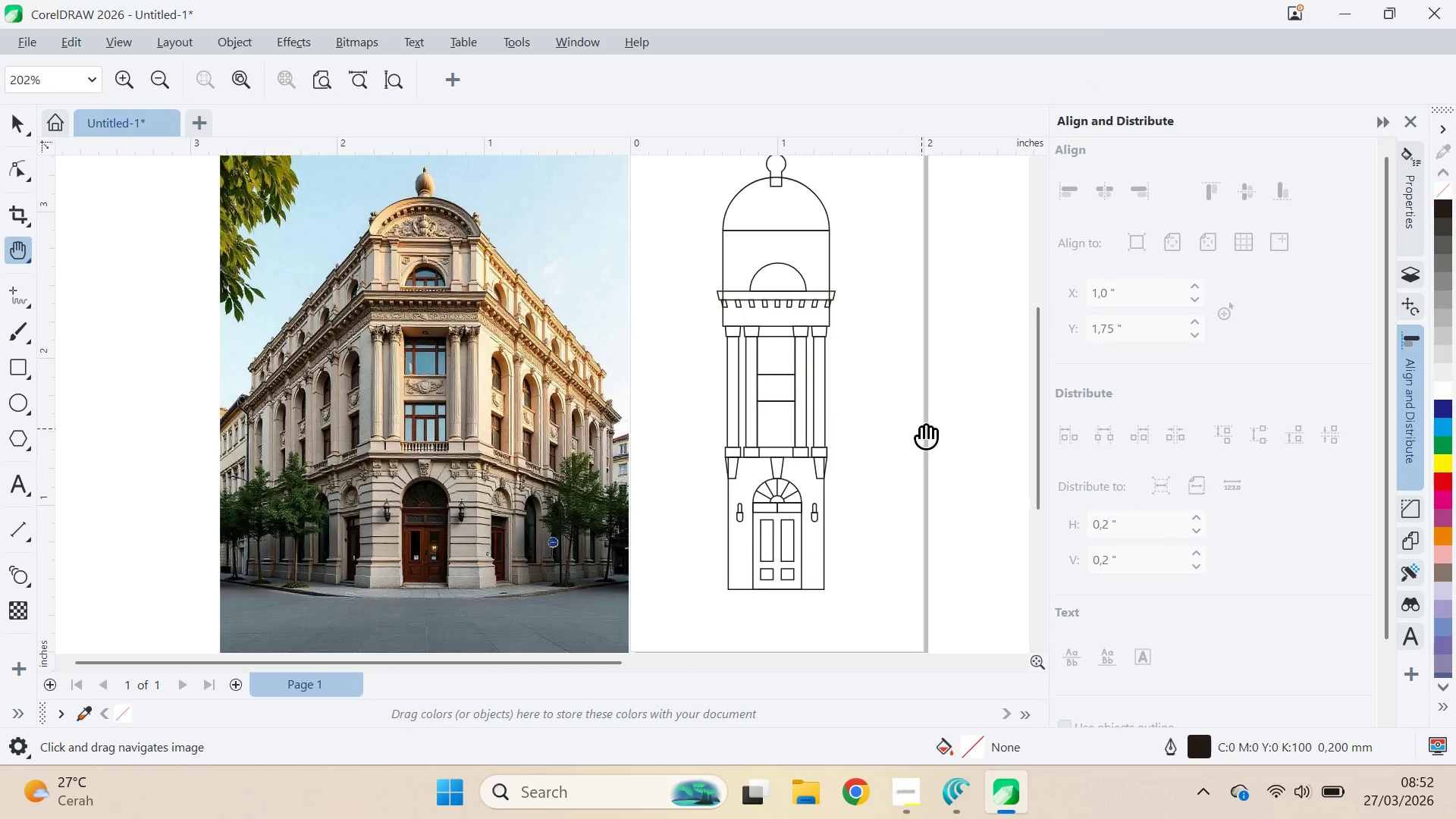 
scroll: coordinate [919, 457], scroll_direction: up, amount: 1.0
 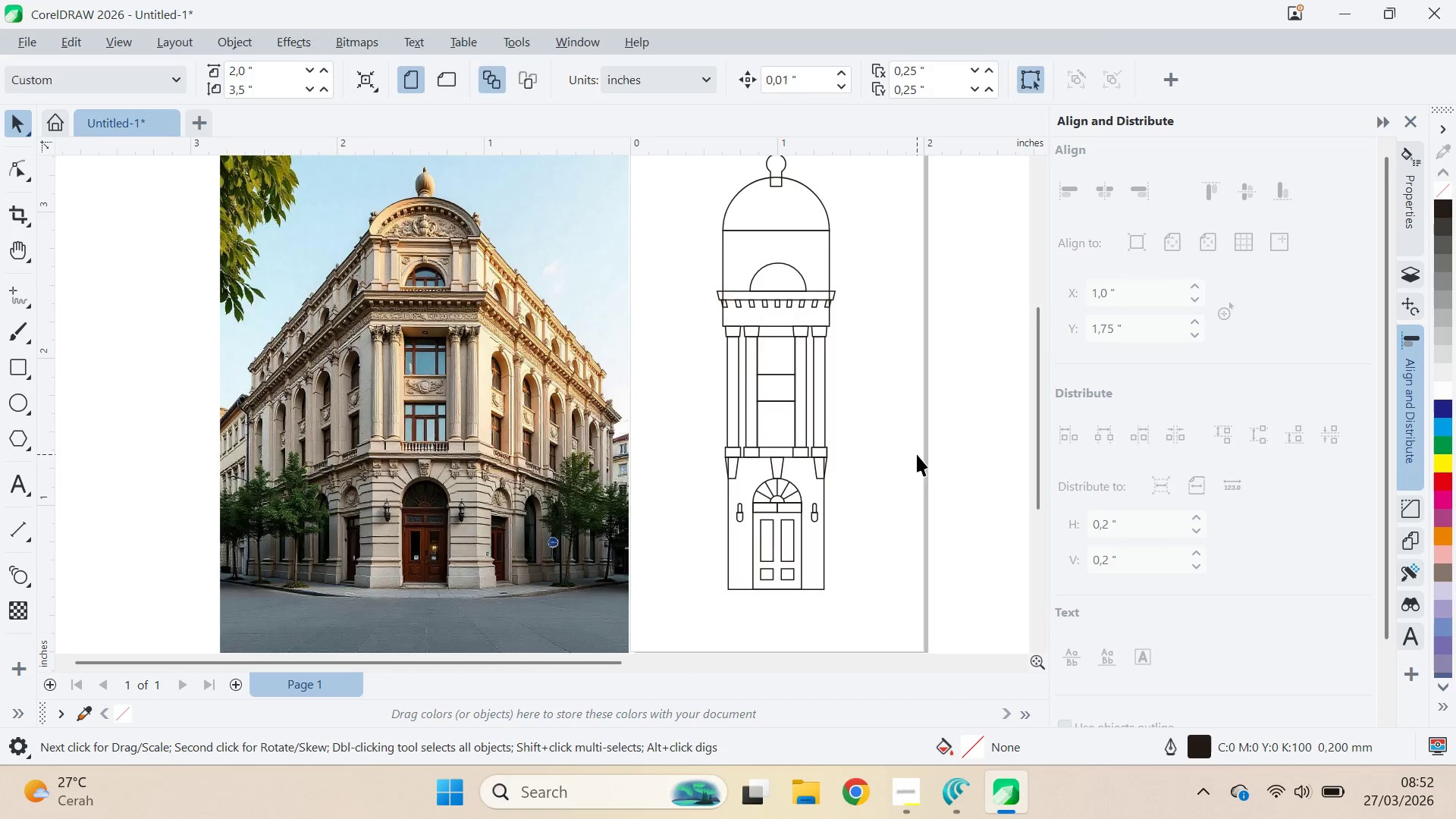 
left_click_drag(start_coordinate=[921, 428], to_coordinate=[783, 403])
 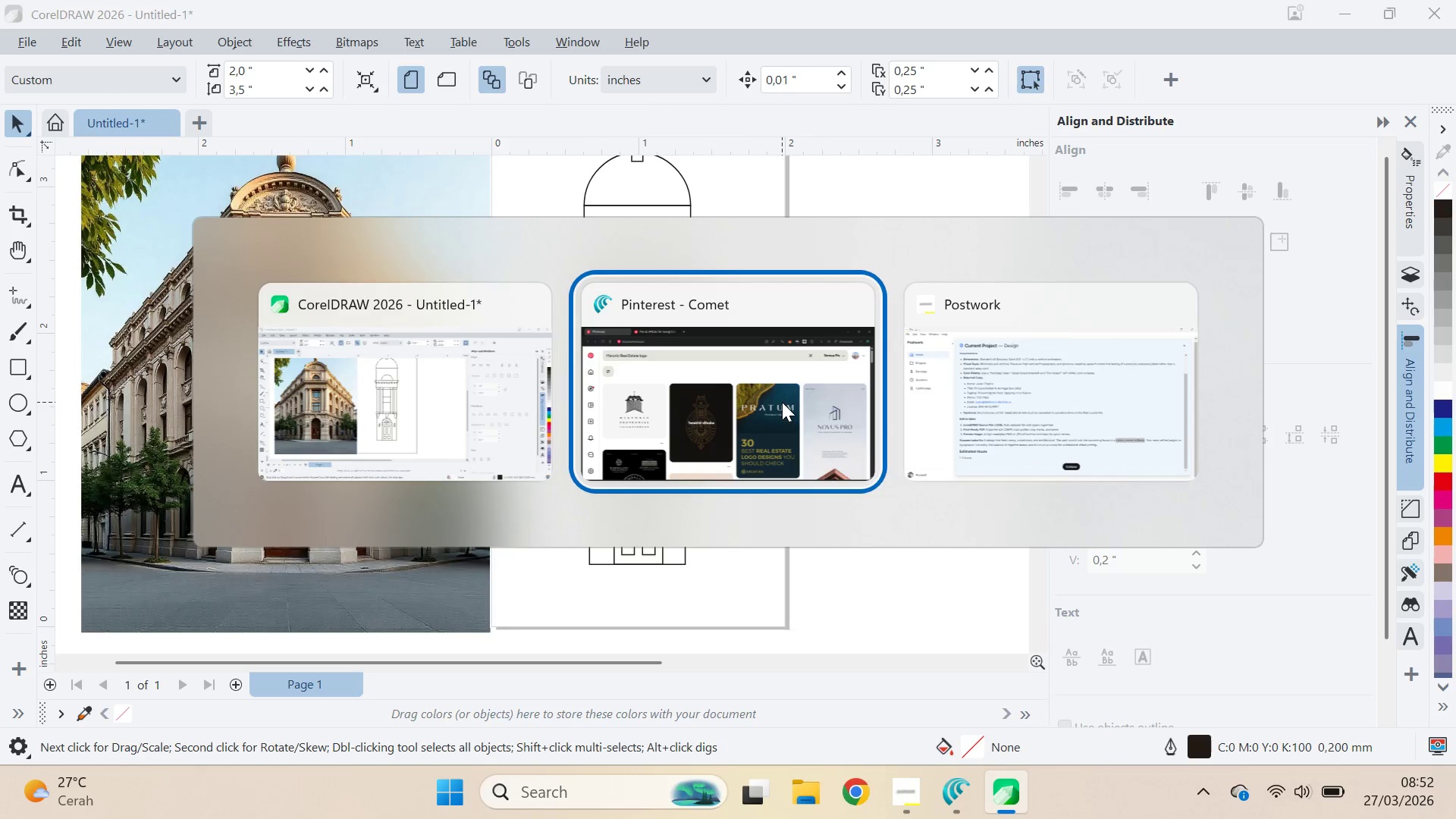 
key(V)
 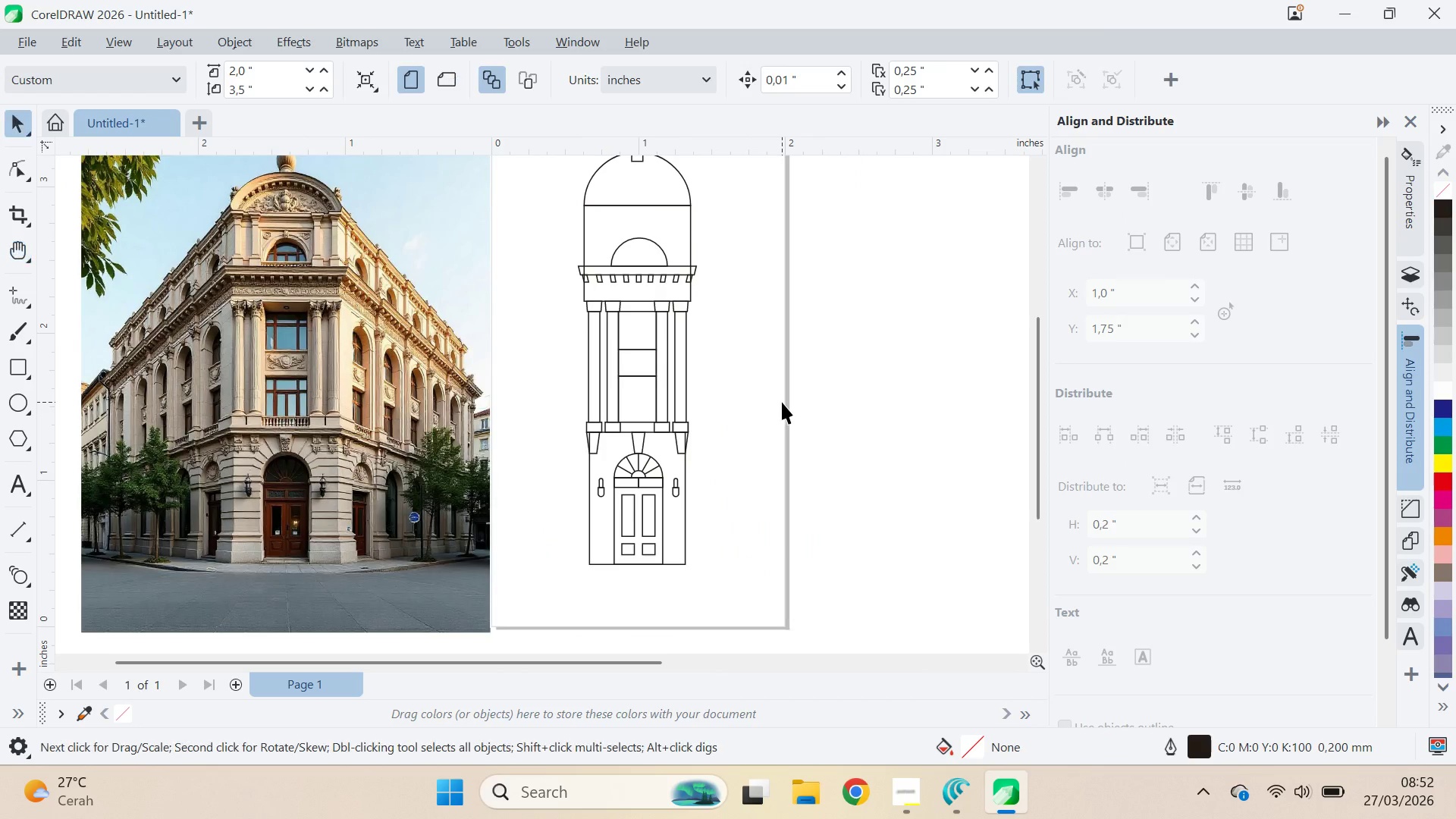 
key(Alt+Tab)
 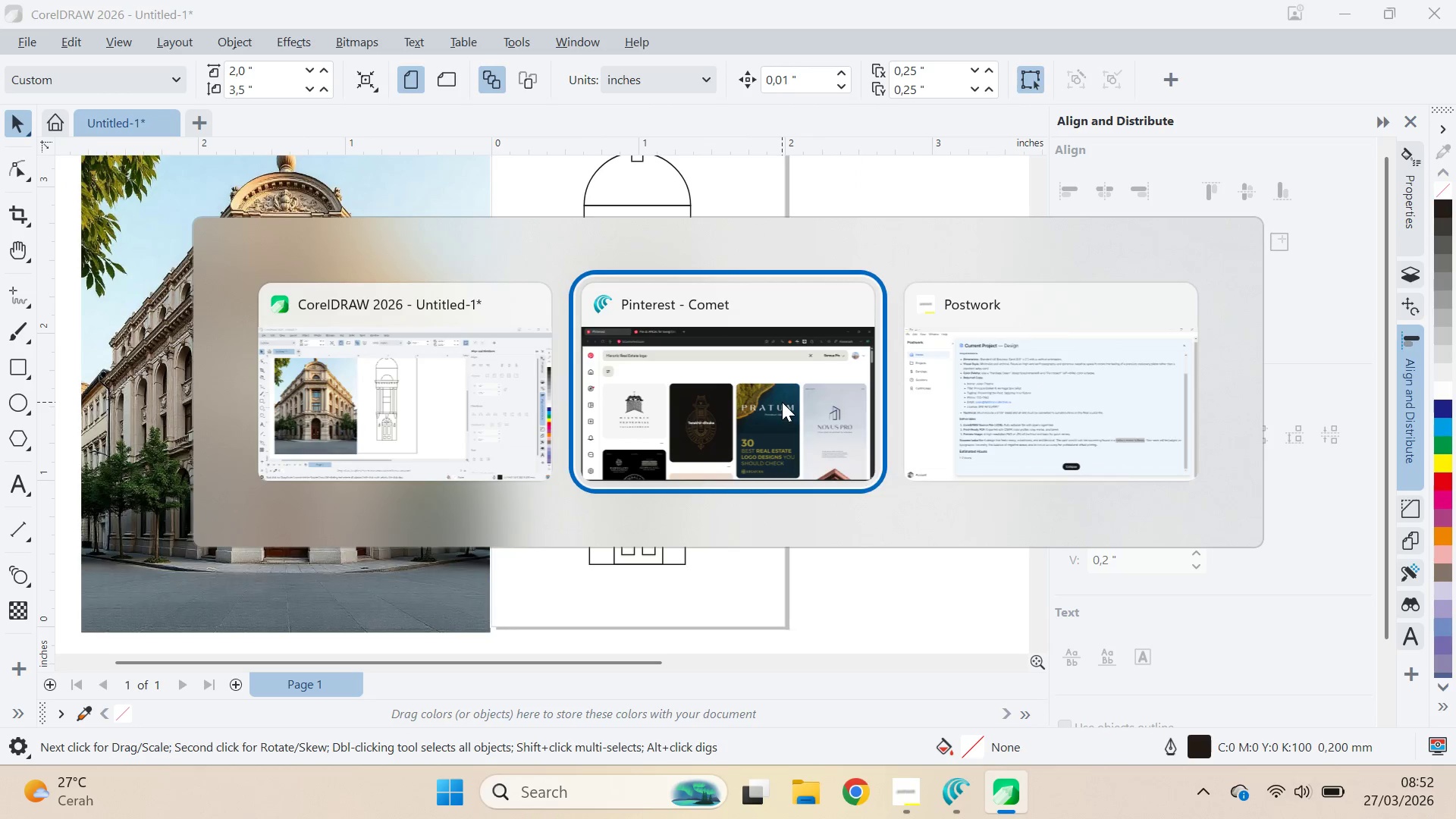 
key(Alt+Tab)